 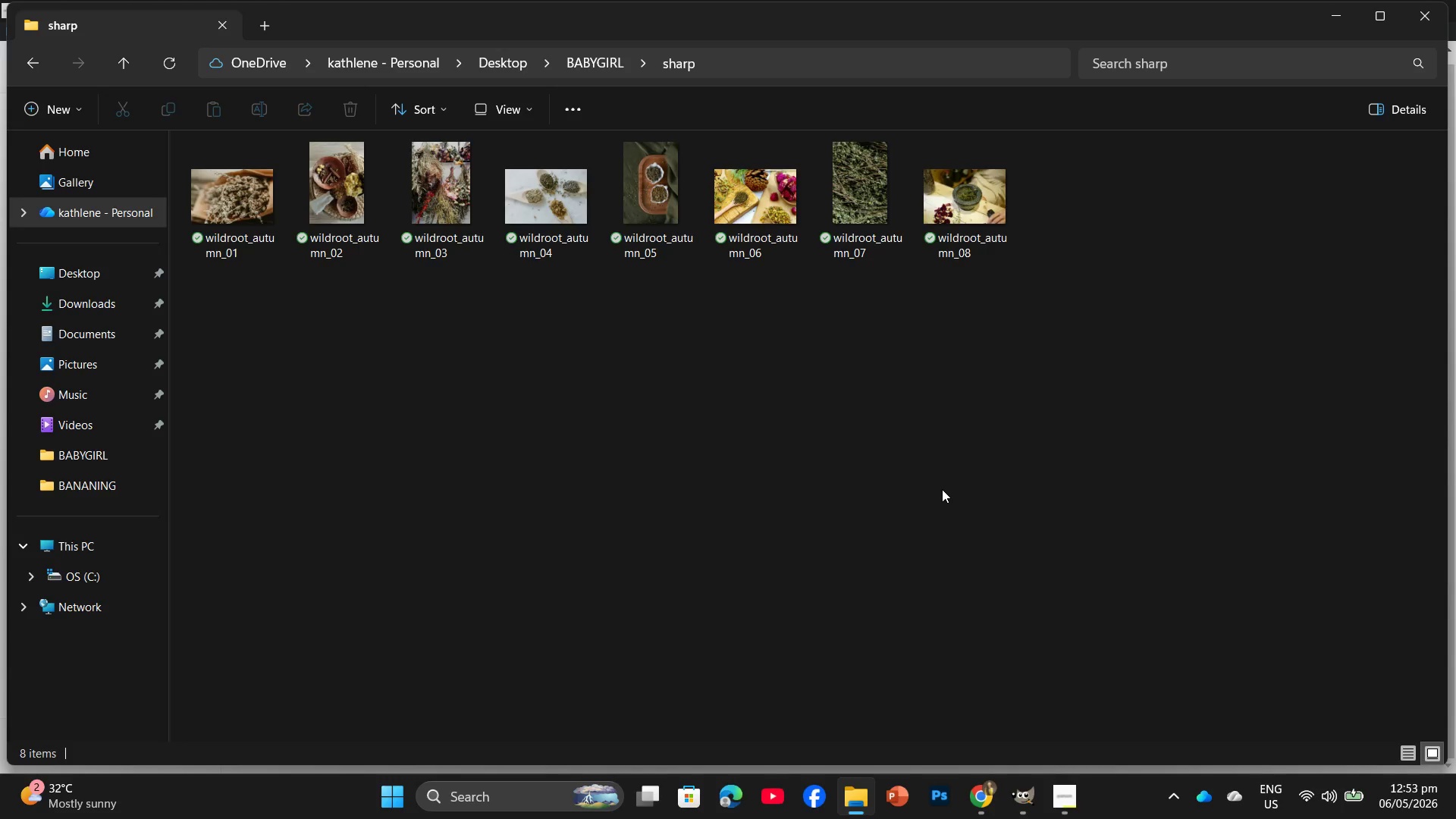 
left_click([968, 796])
 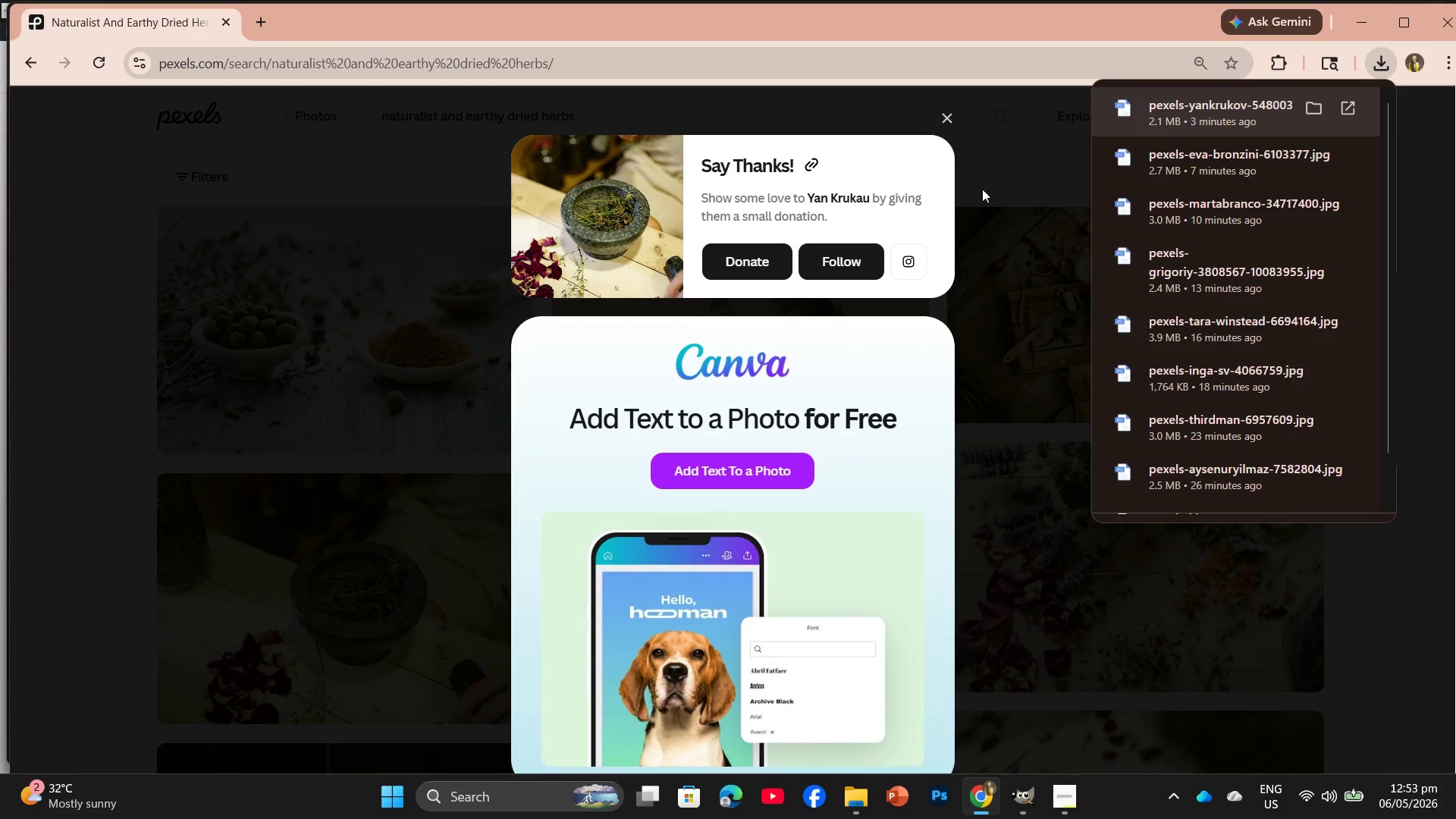 
left_click([952, 122])
 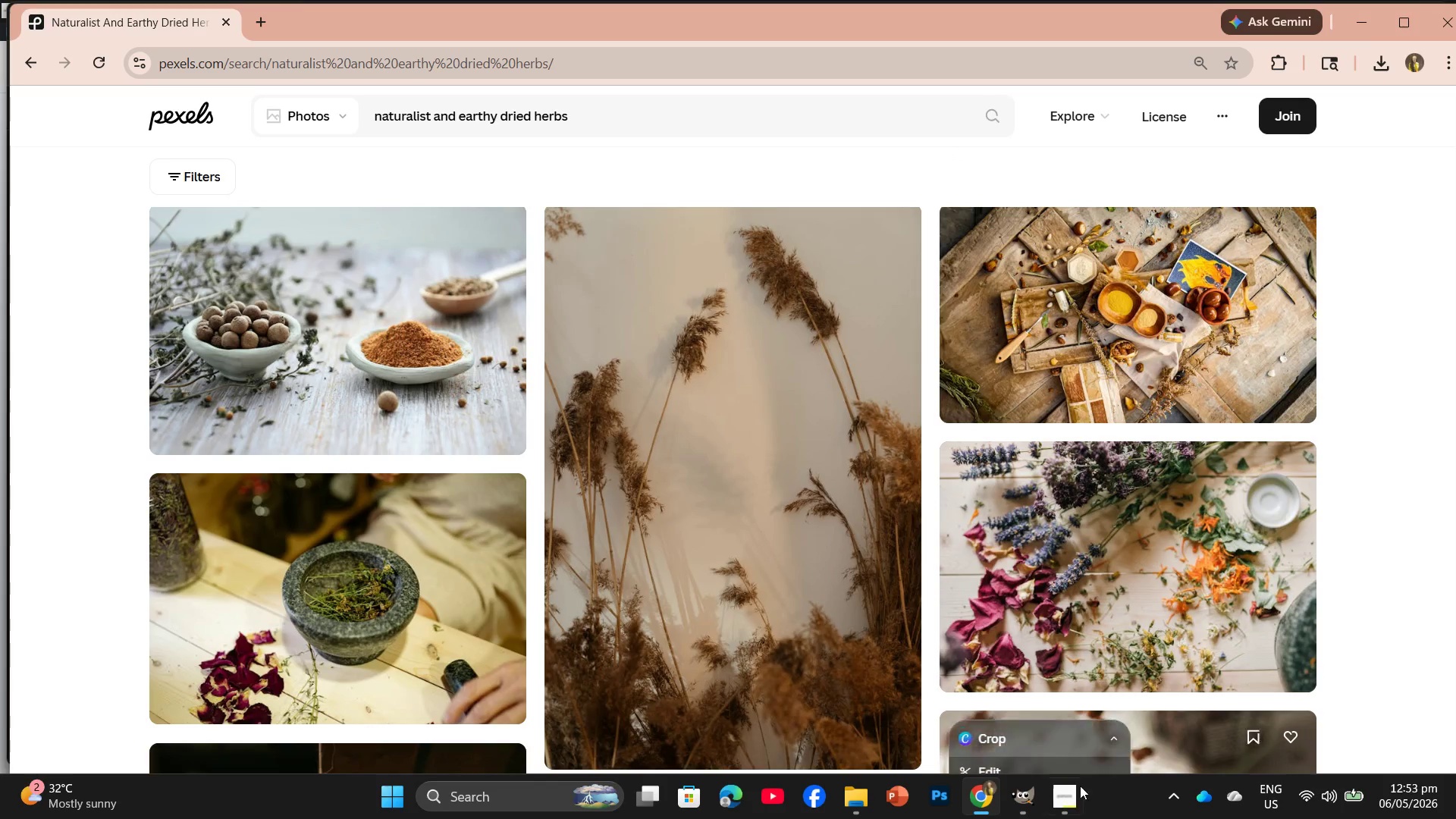 
left_click([1026, 811])
 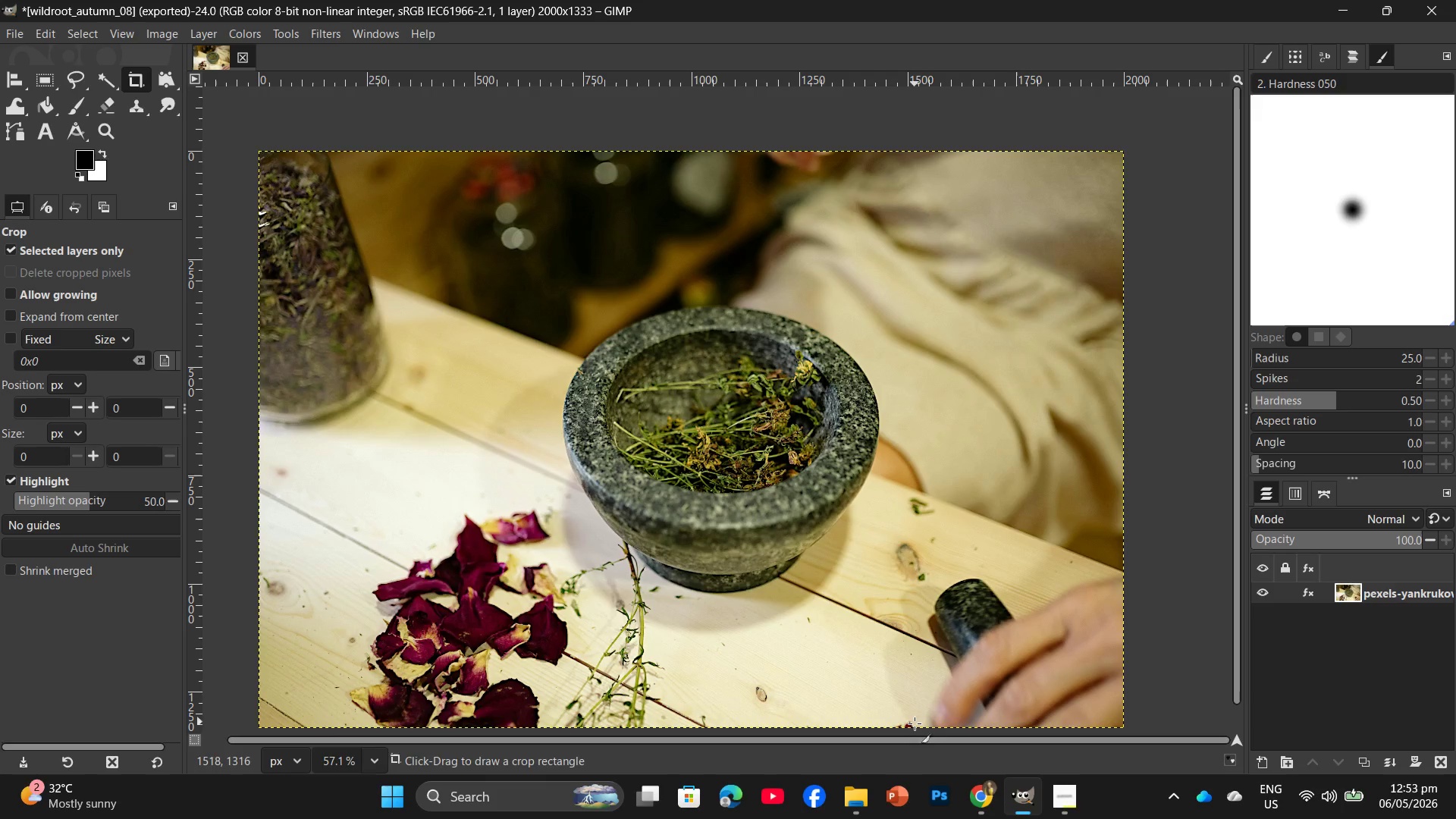 
wait(5.12)
 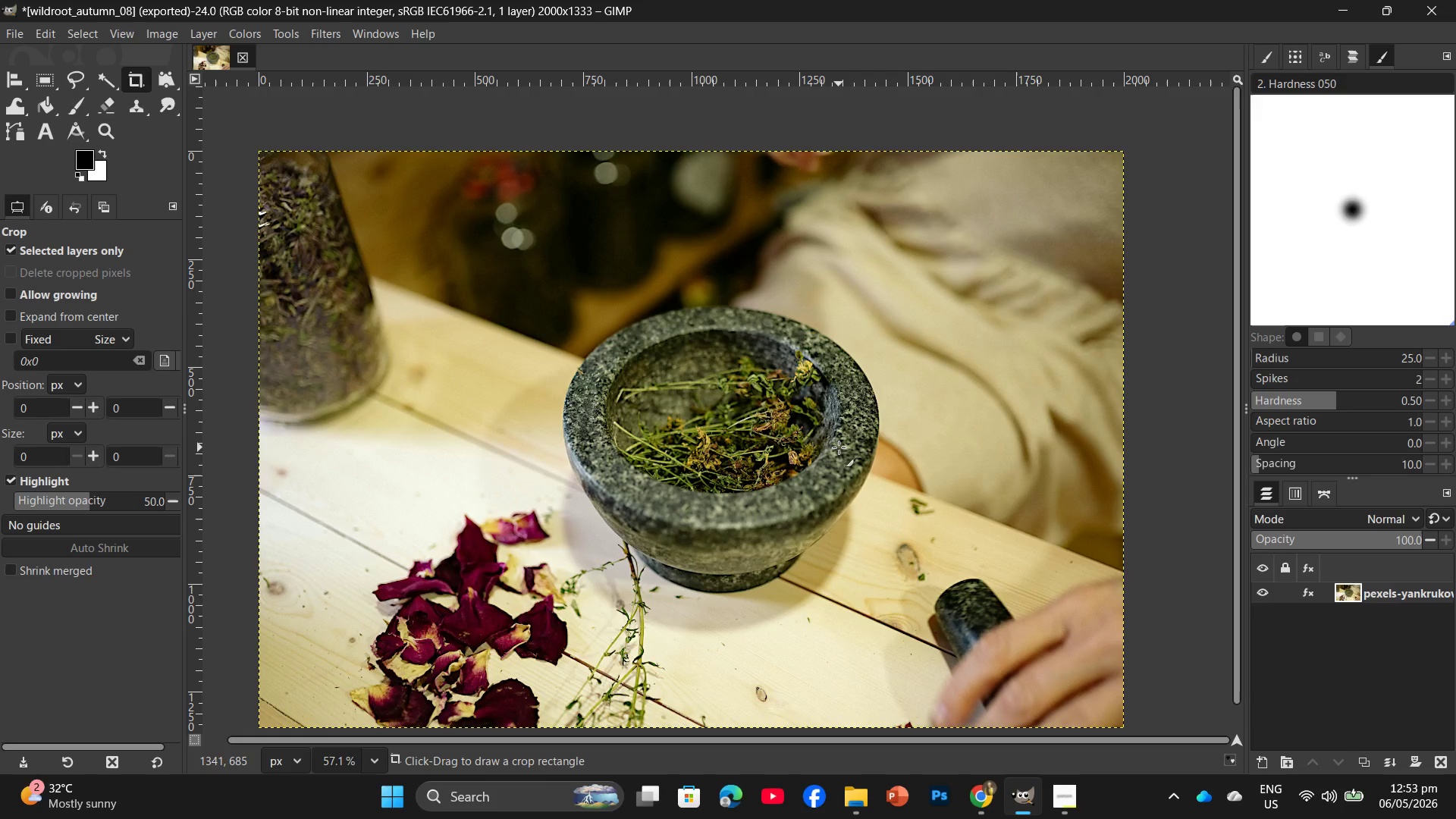 
left_click([995, 805])
 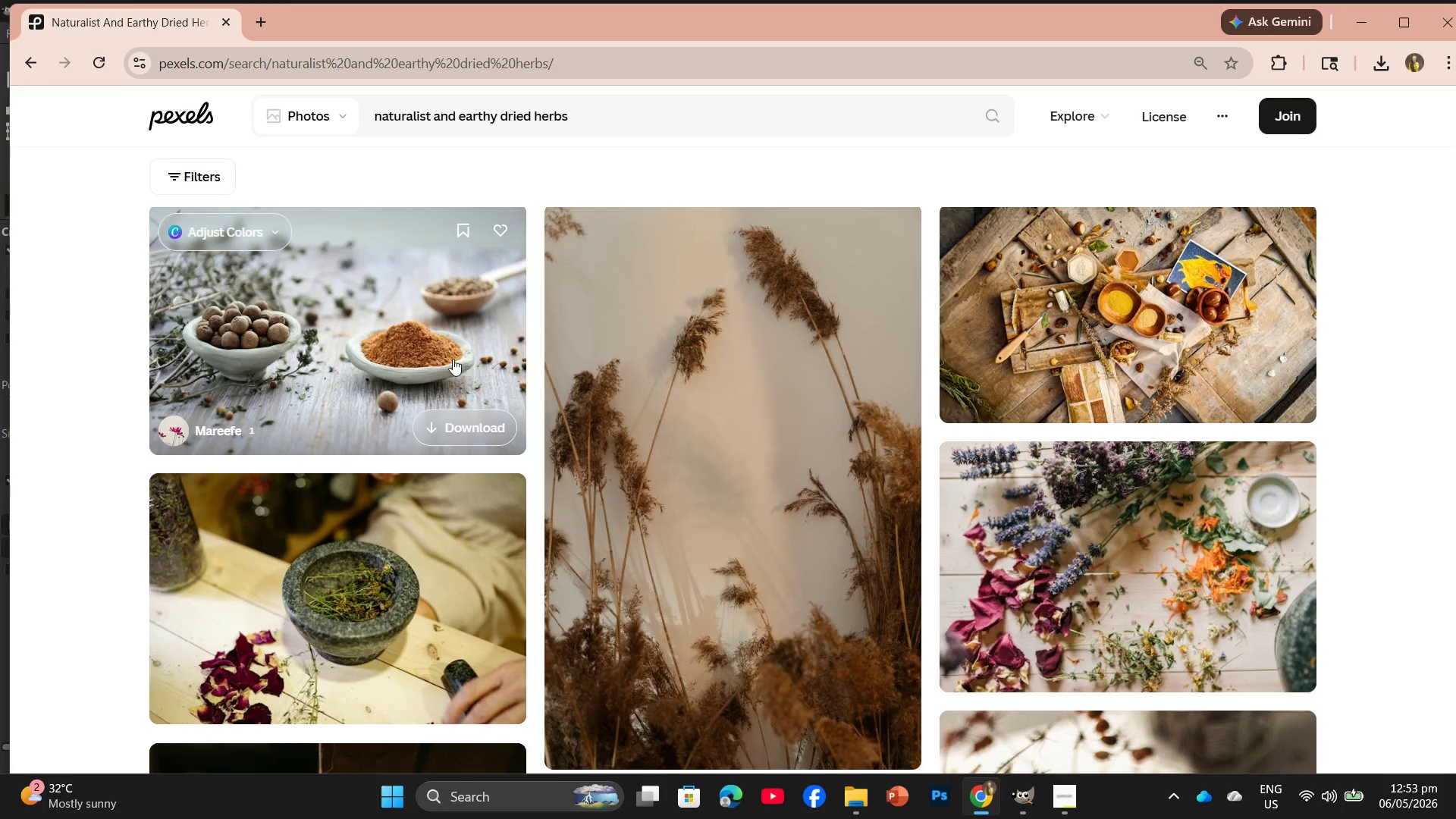 
left_click([456, 415])
 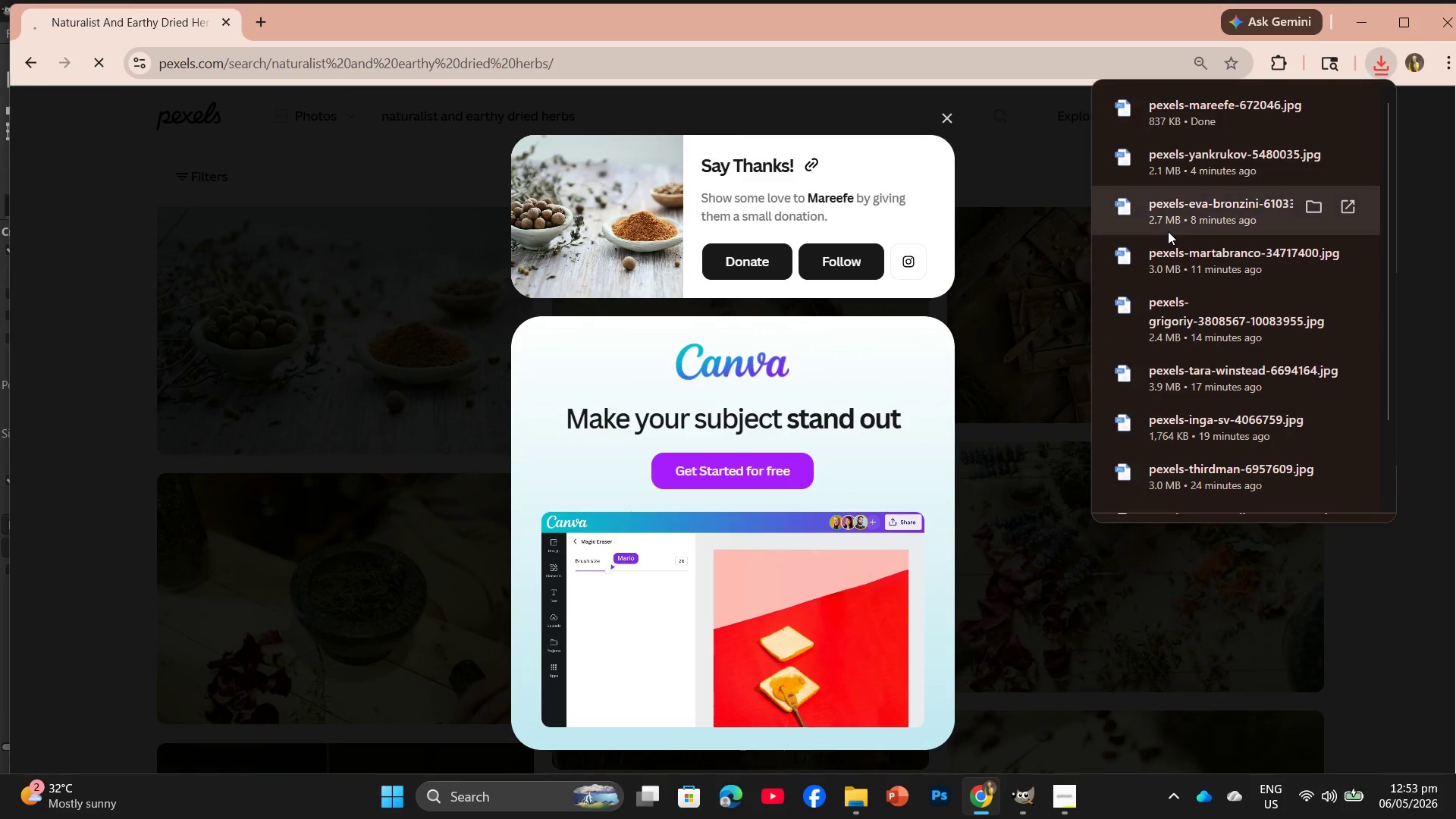 
left_click_drag(start_coordinate=[1203, 108], to_coordinate=[790, 547])
 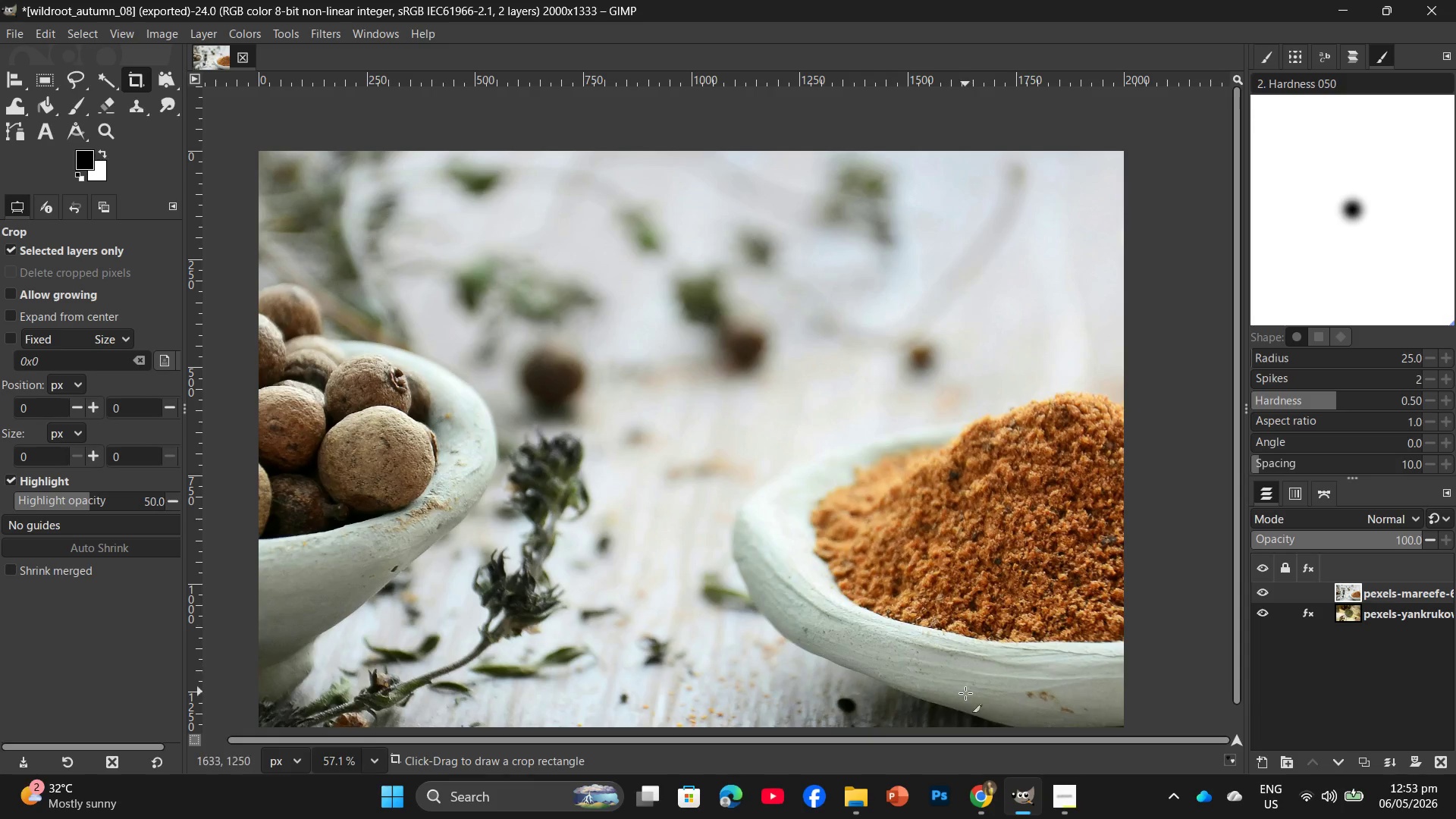 
wait(6.8)
 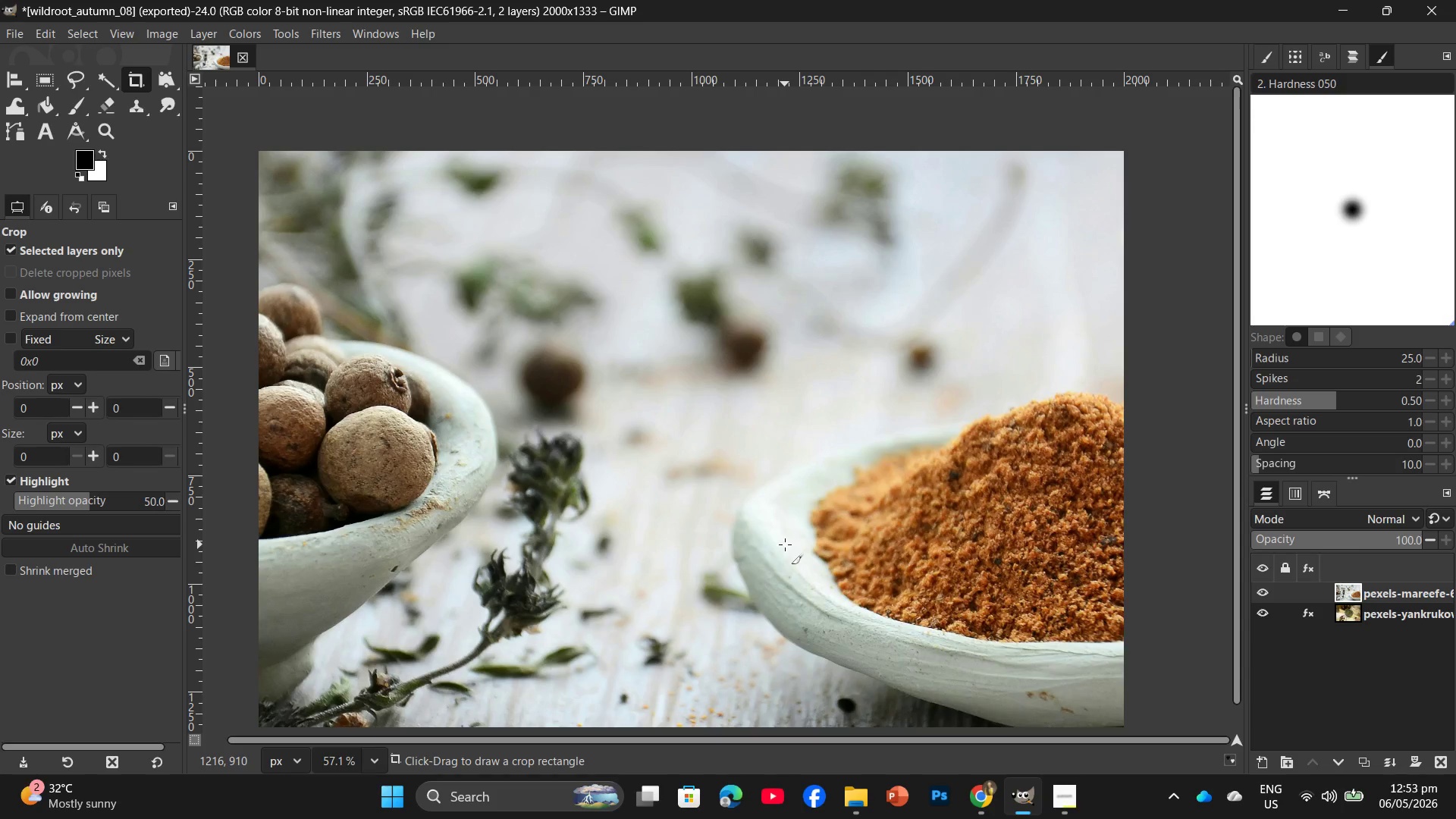 
left_click_drag(start_coordinate=[1188, 111], to_coordinate=[290, 48])
 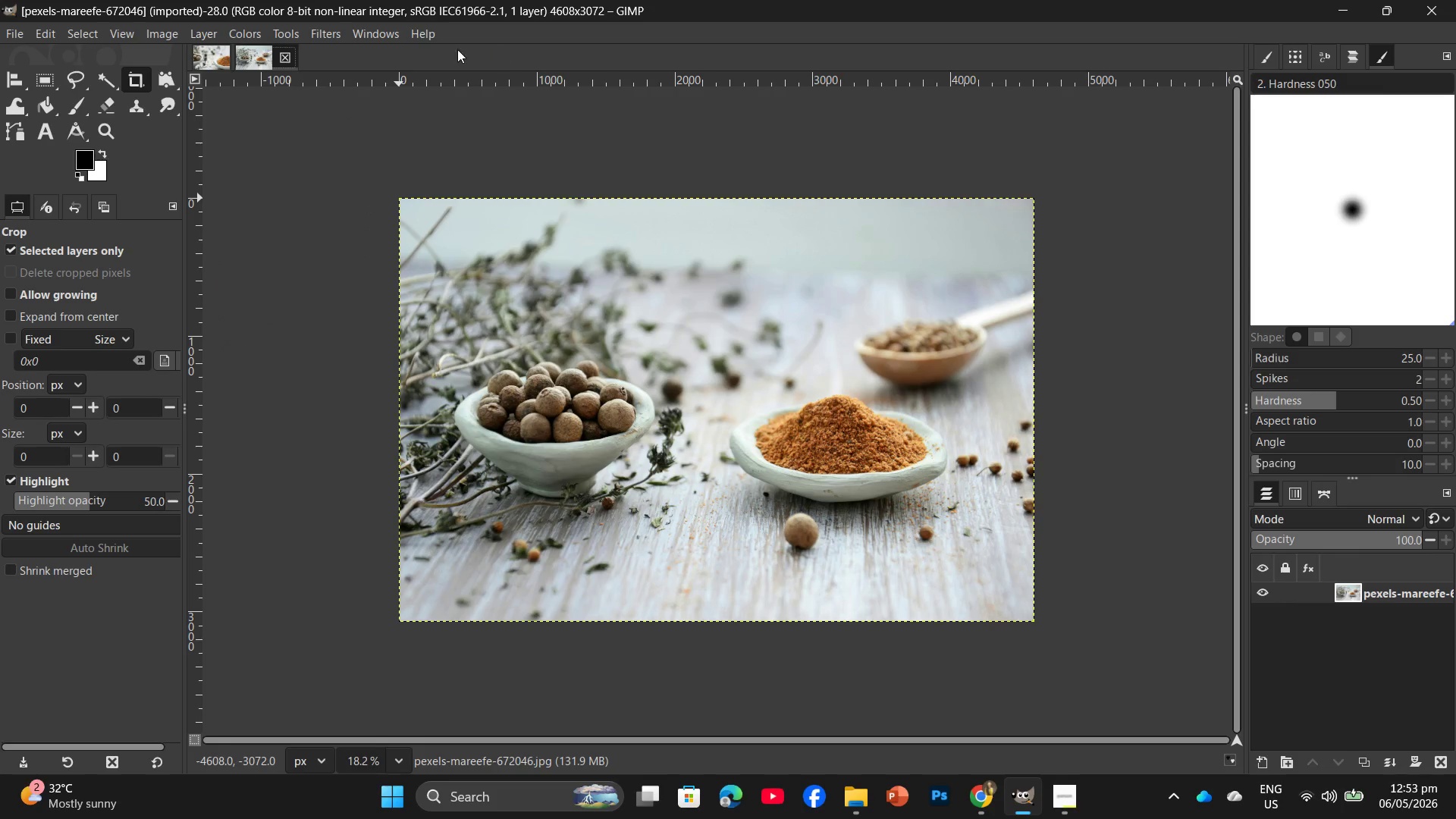 
left_click([209, 54])
 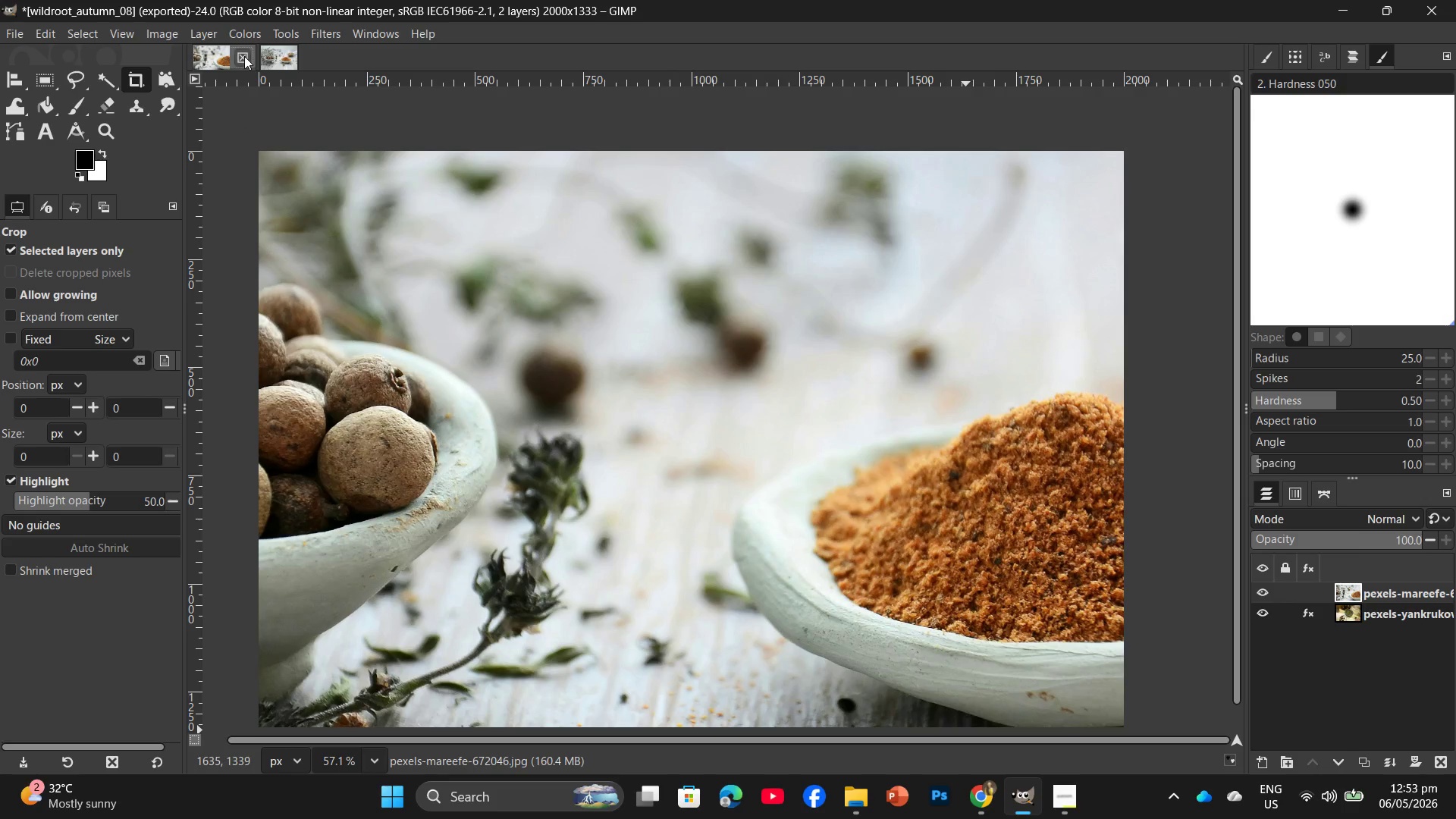 
left_click([244, 56])
 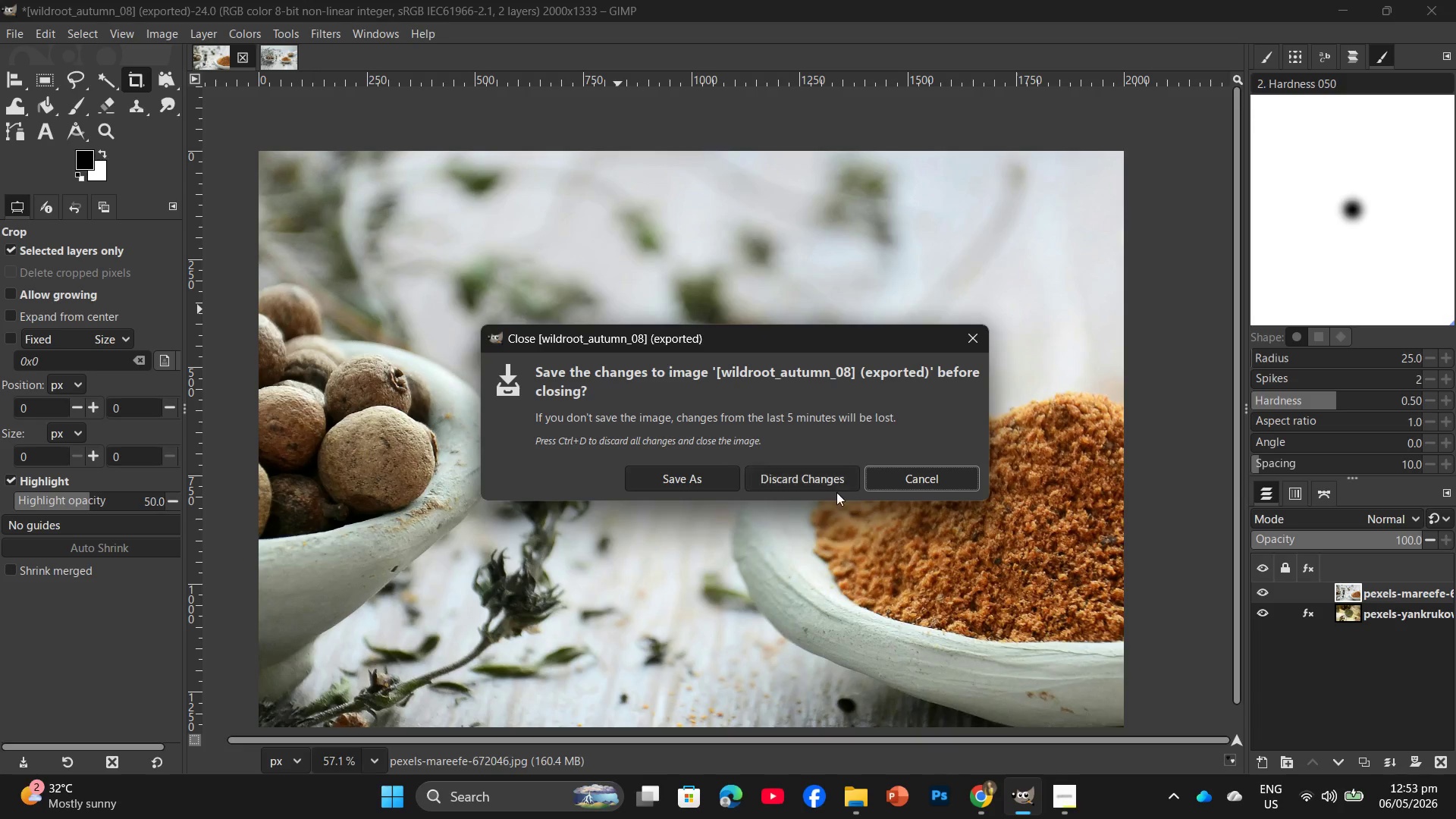 
left_click([828, 485])
 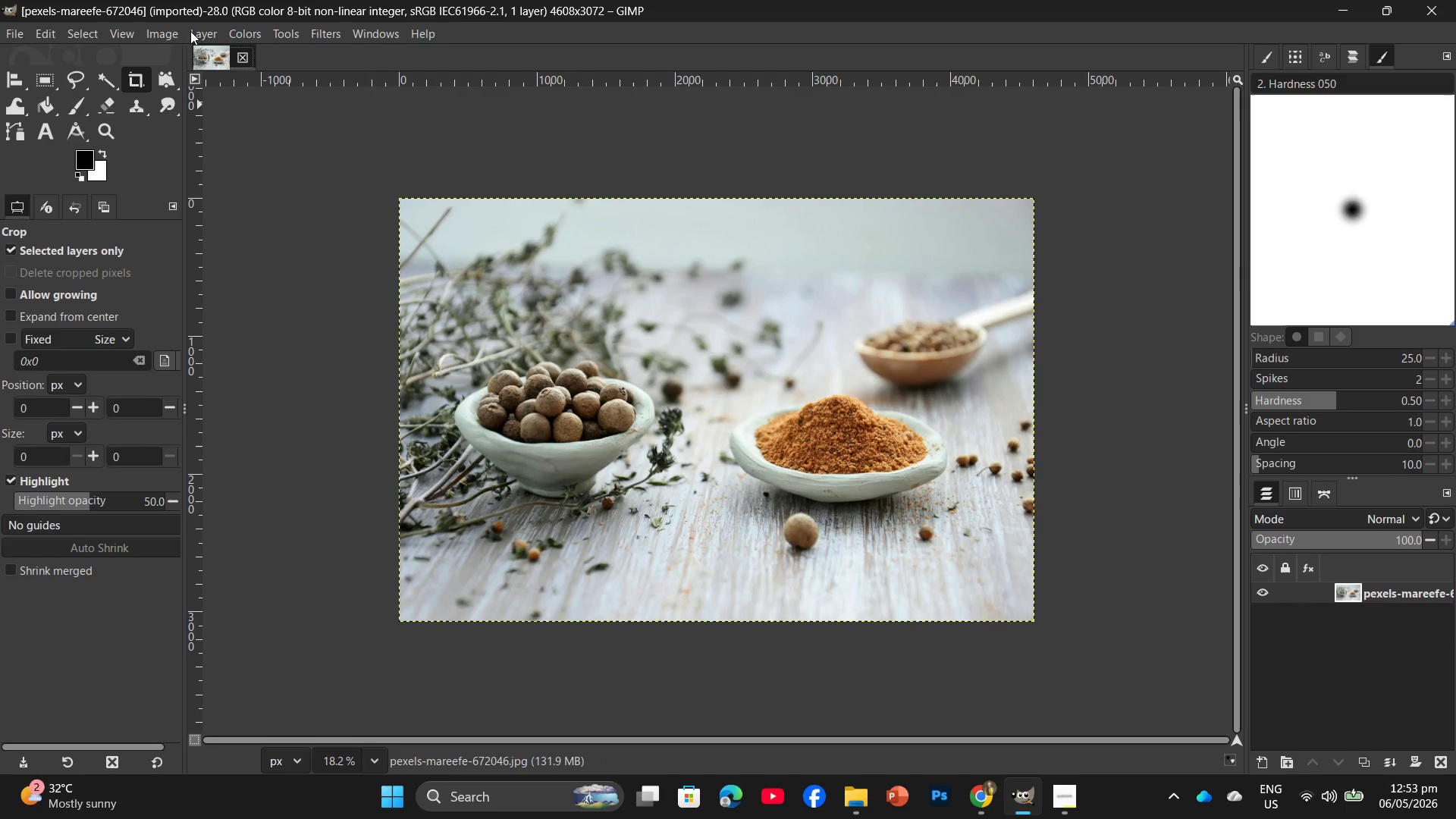 
left_click([165, 35])
 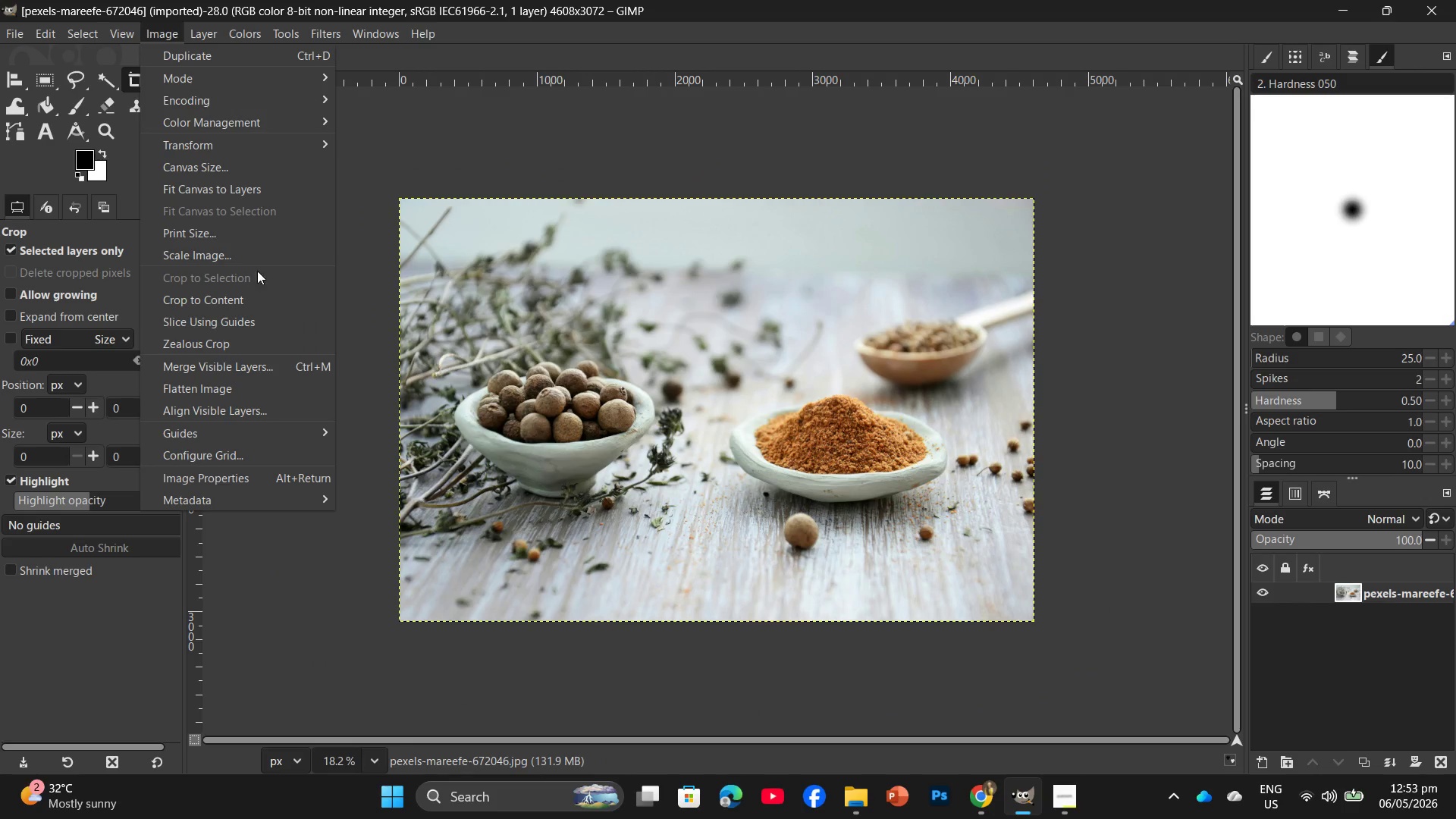 
left_click([264, 258])
 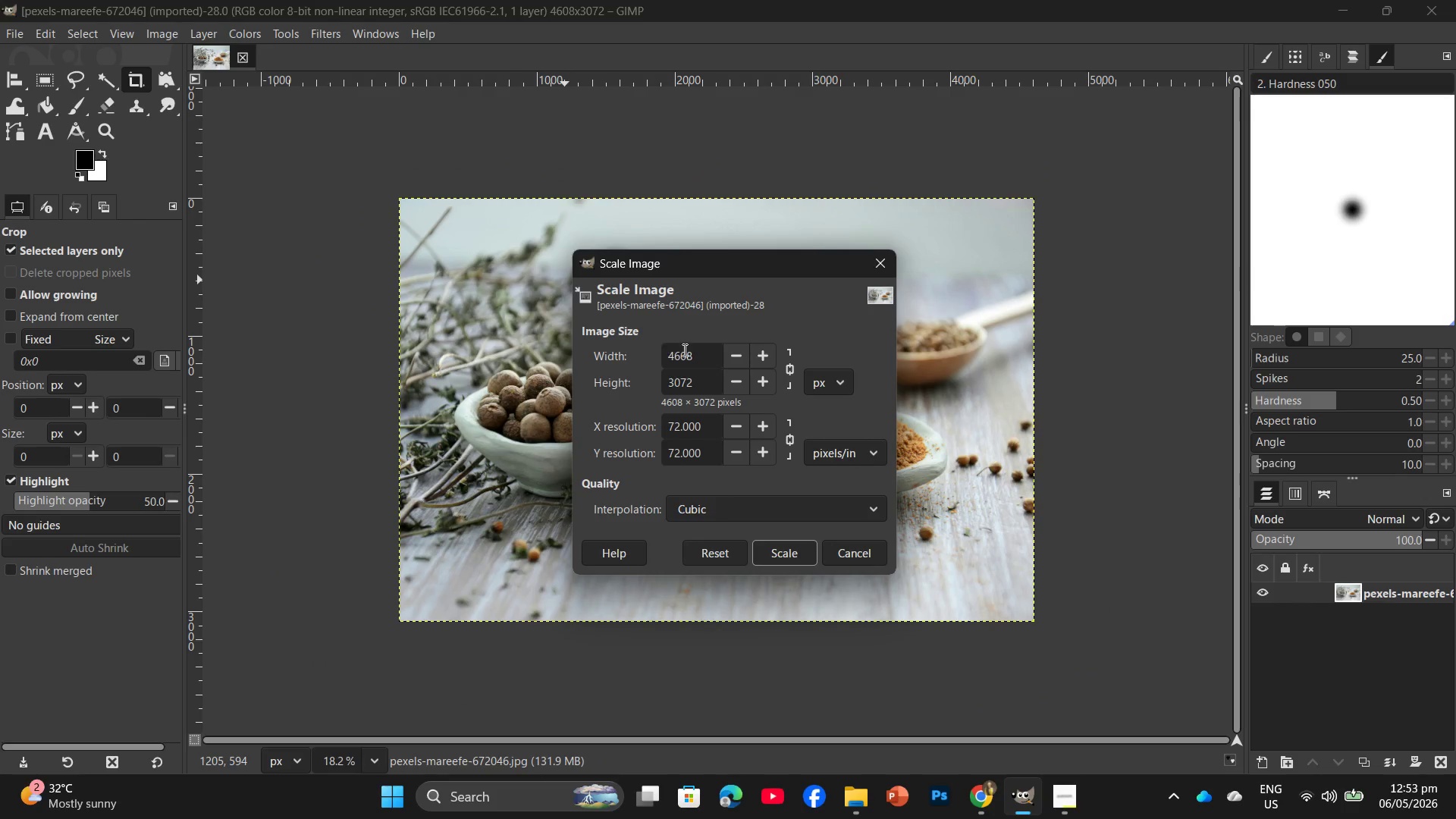 
left_click_drag(start_coordinate=[711, 358], to_coordinate=[650, 347])
 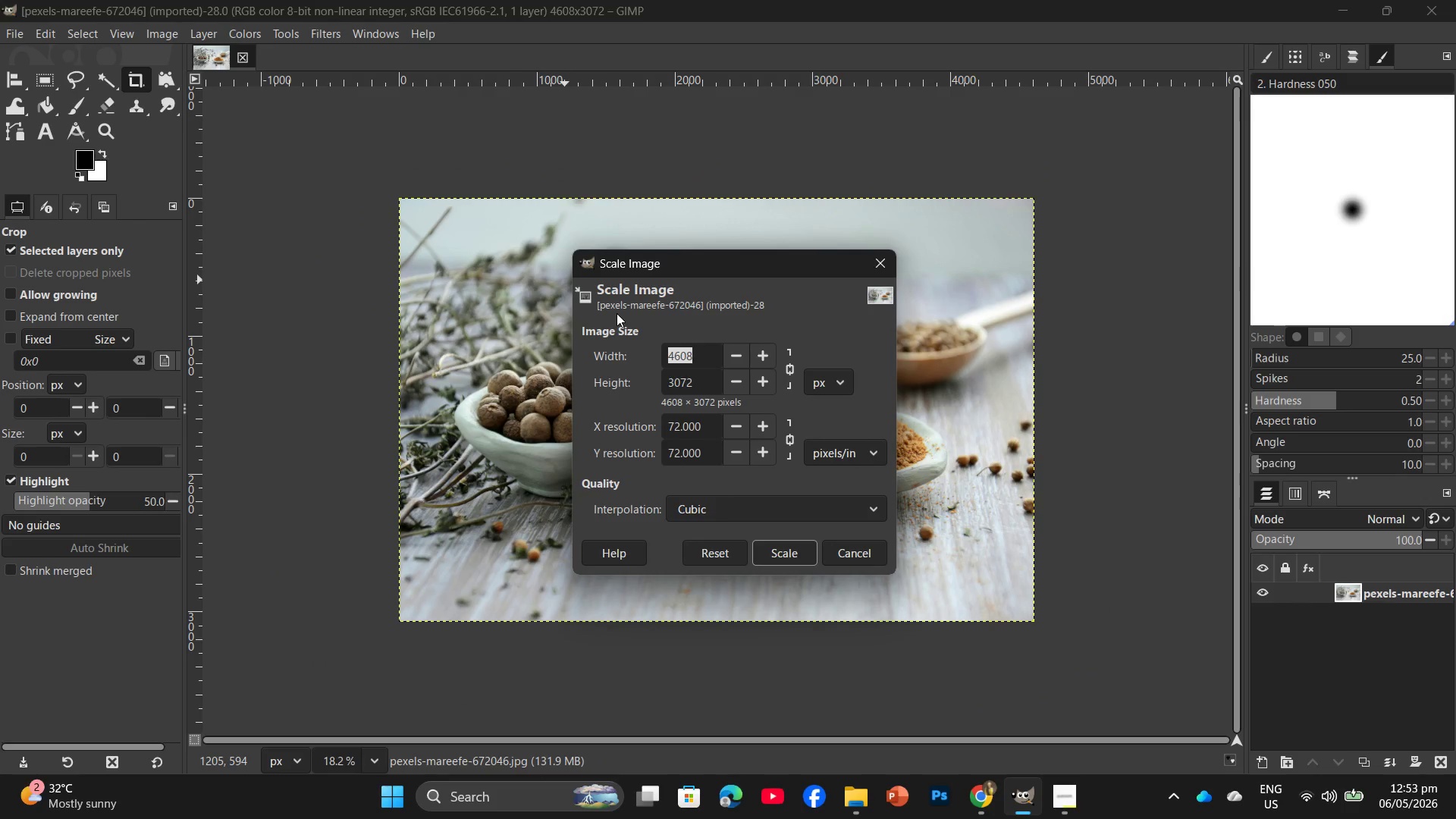 
key(Numpad2)
 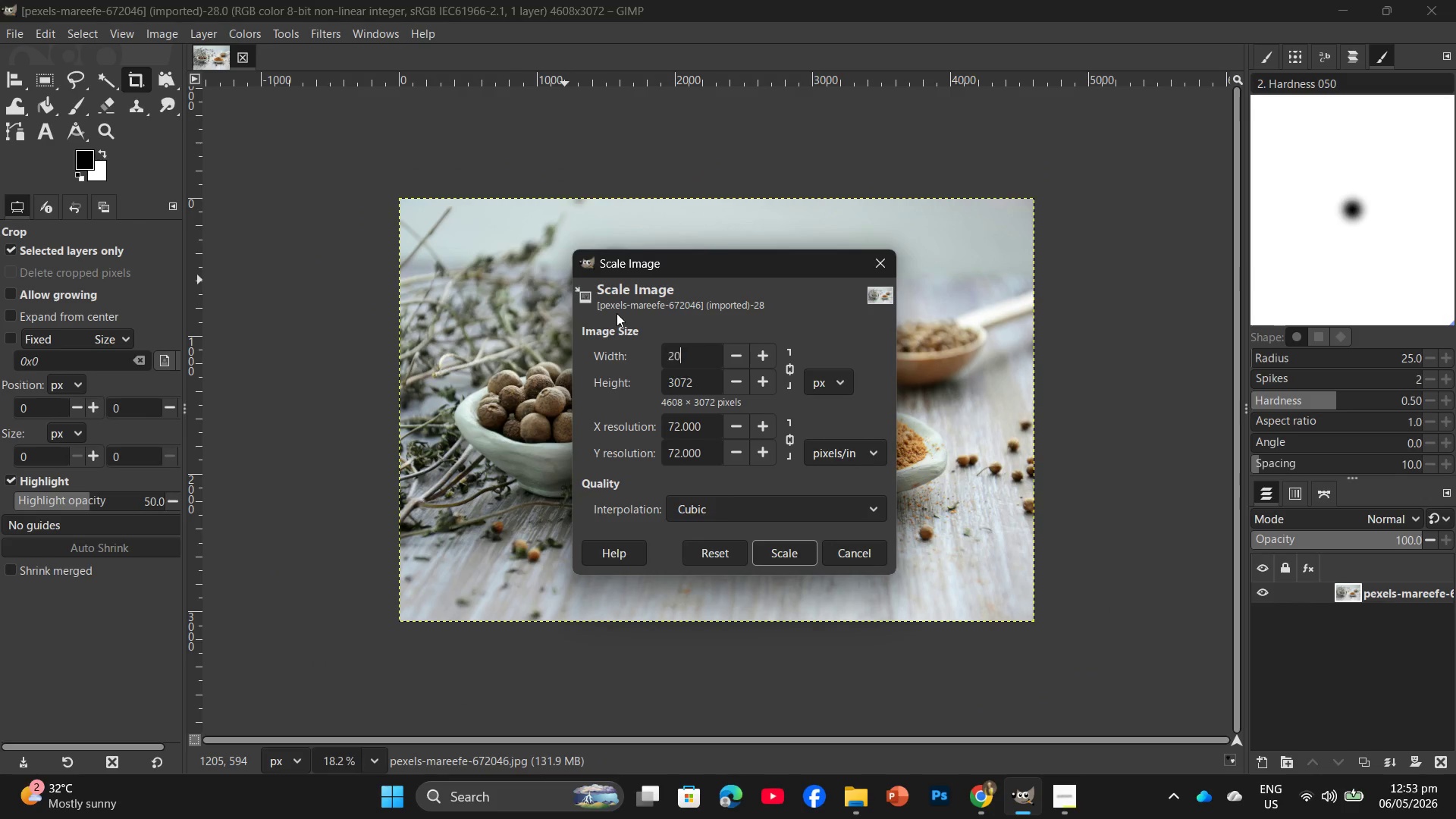 
key(Numpad0)
 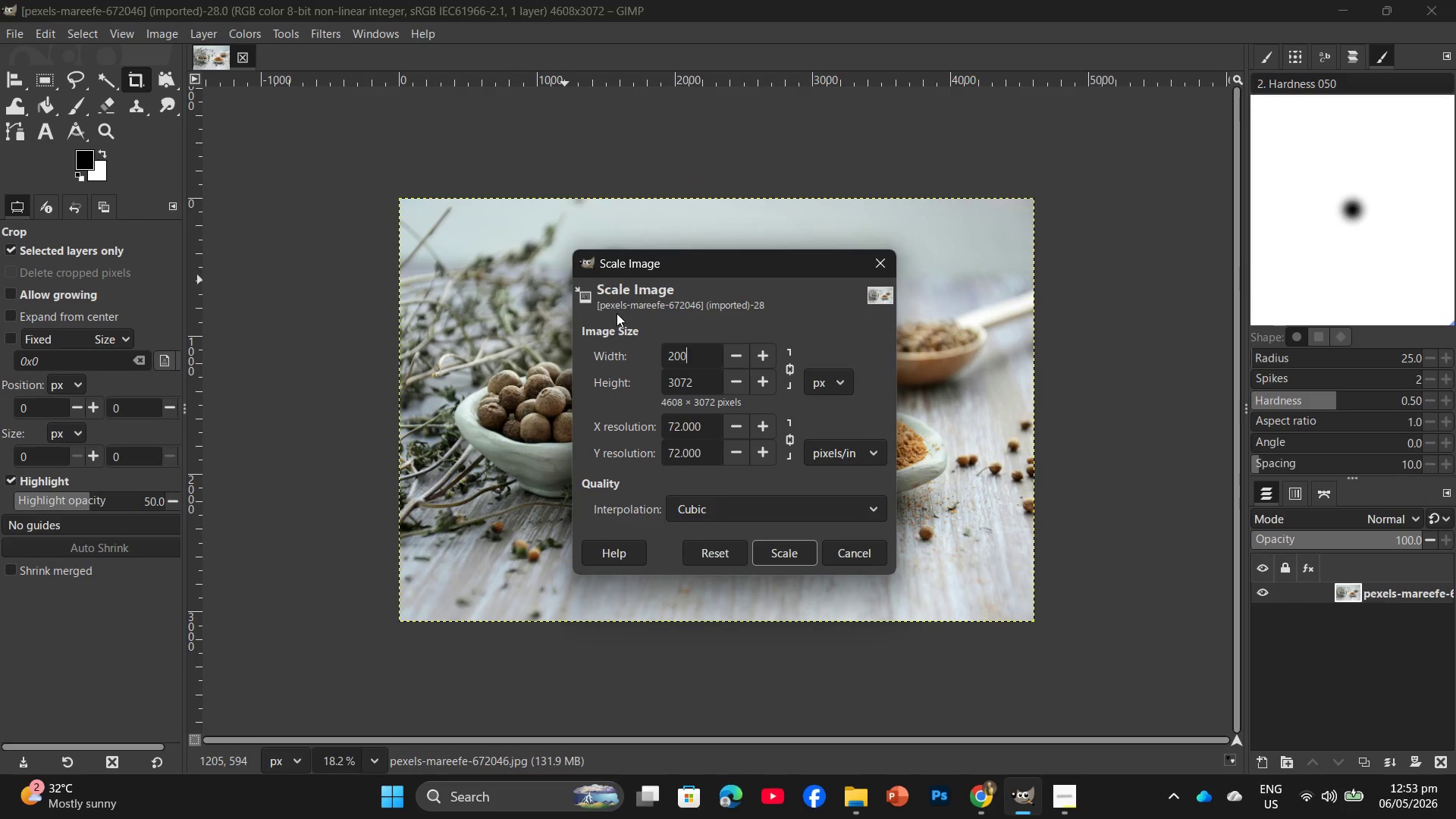 
key(Numpad0)
 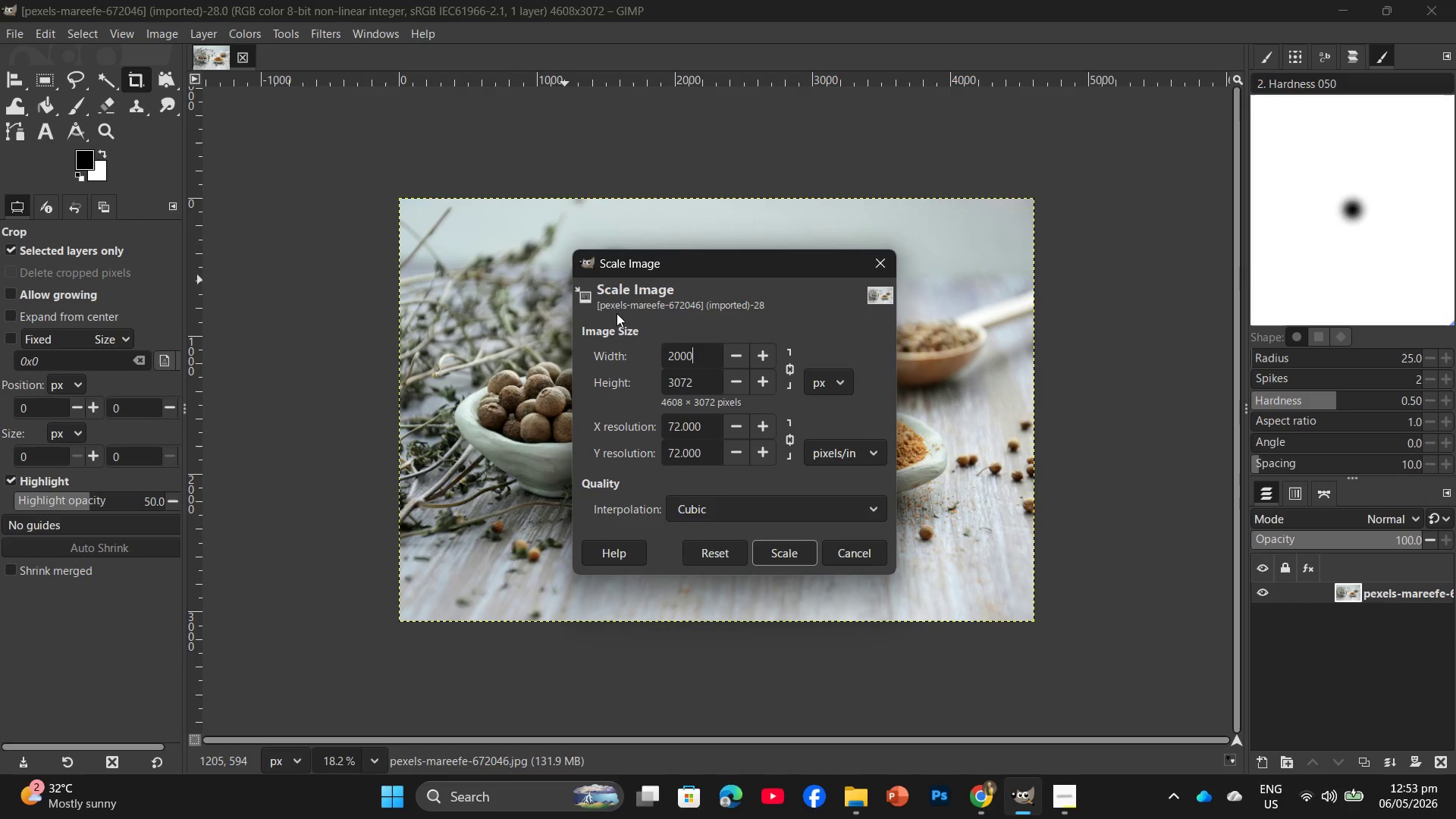 
key(Numpad0)
 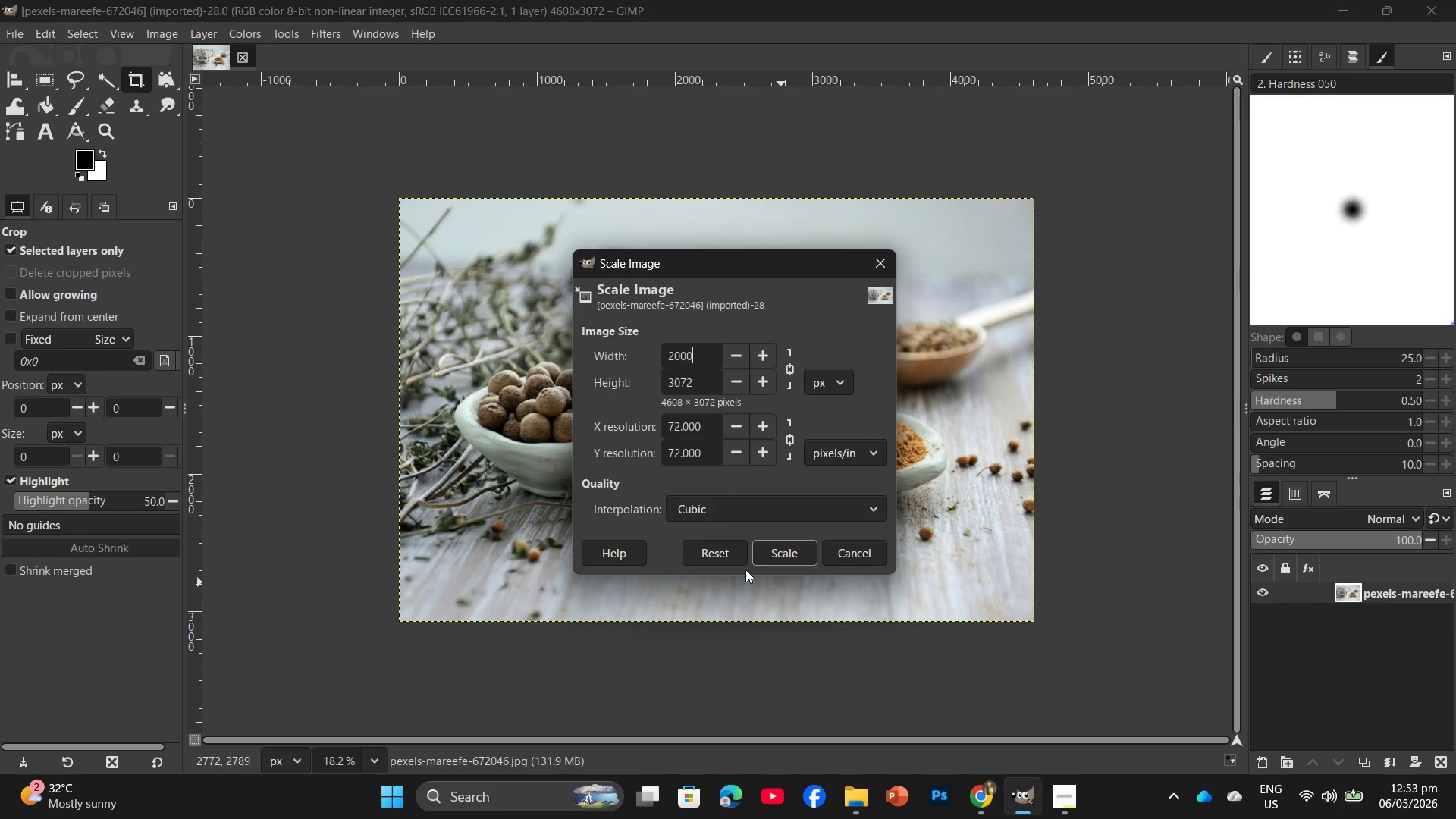 
left_click([783, 556])
 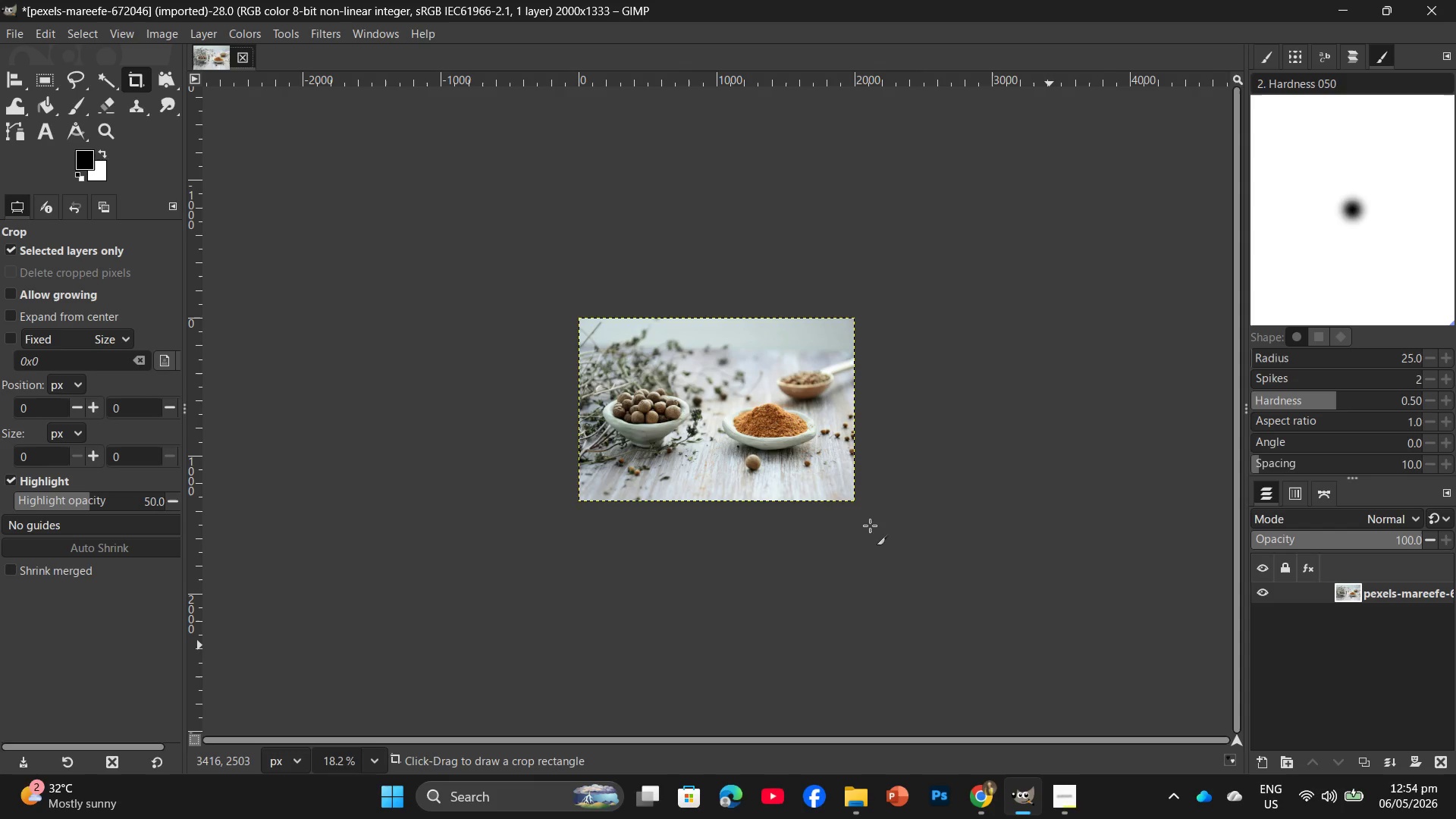 
wait(20.75)
 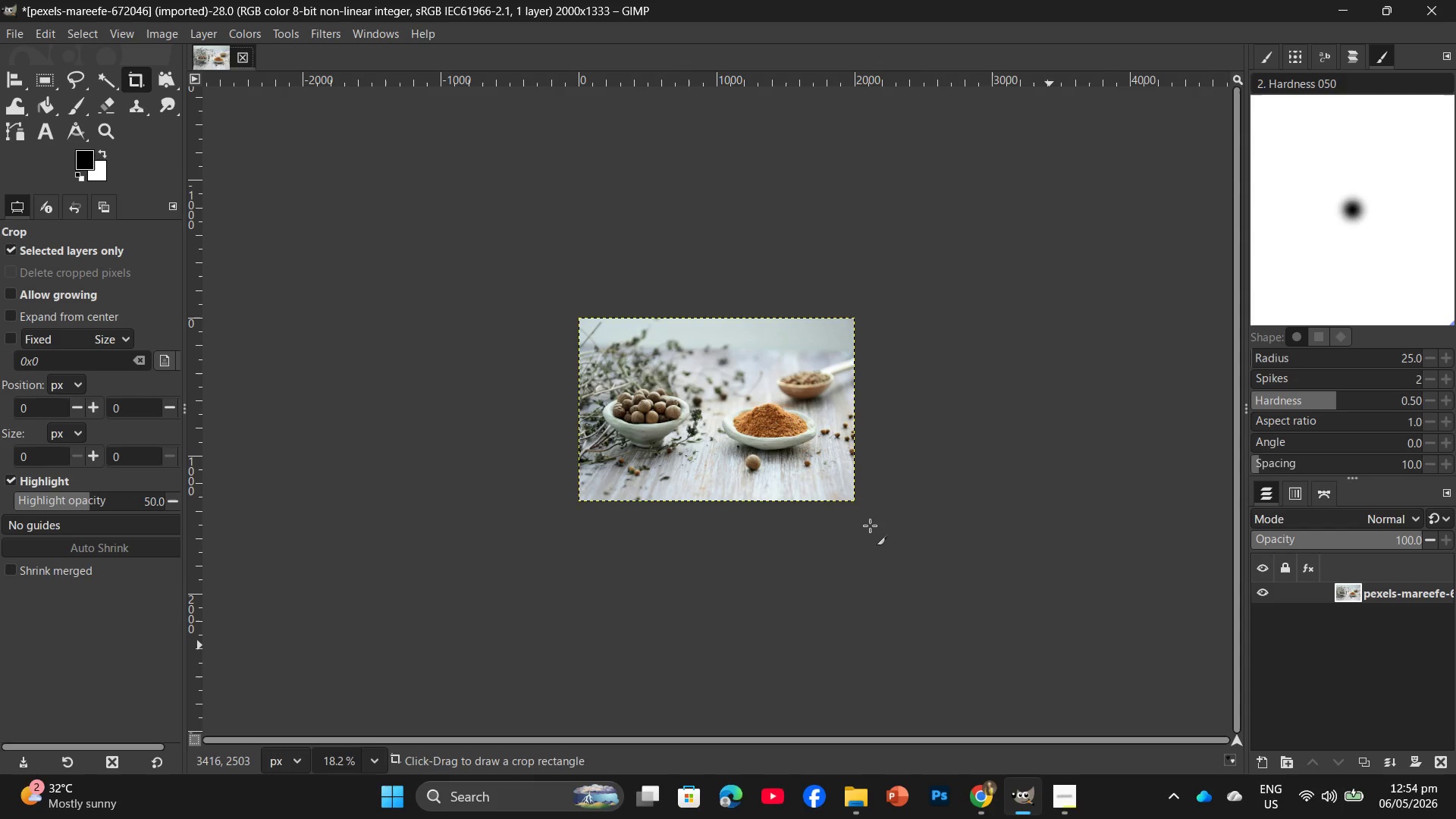 
hold_key(key=ControlLeft, duration=1.92)
scroll: coordinate [747, 426], scroll_direction: up, amount: 19.0
 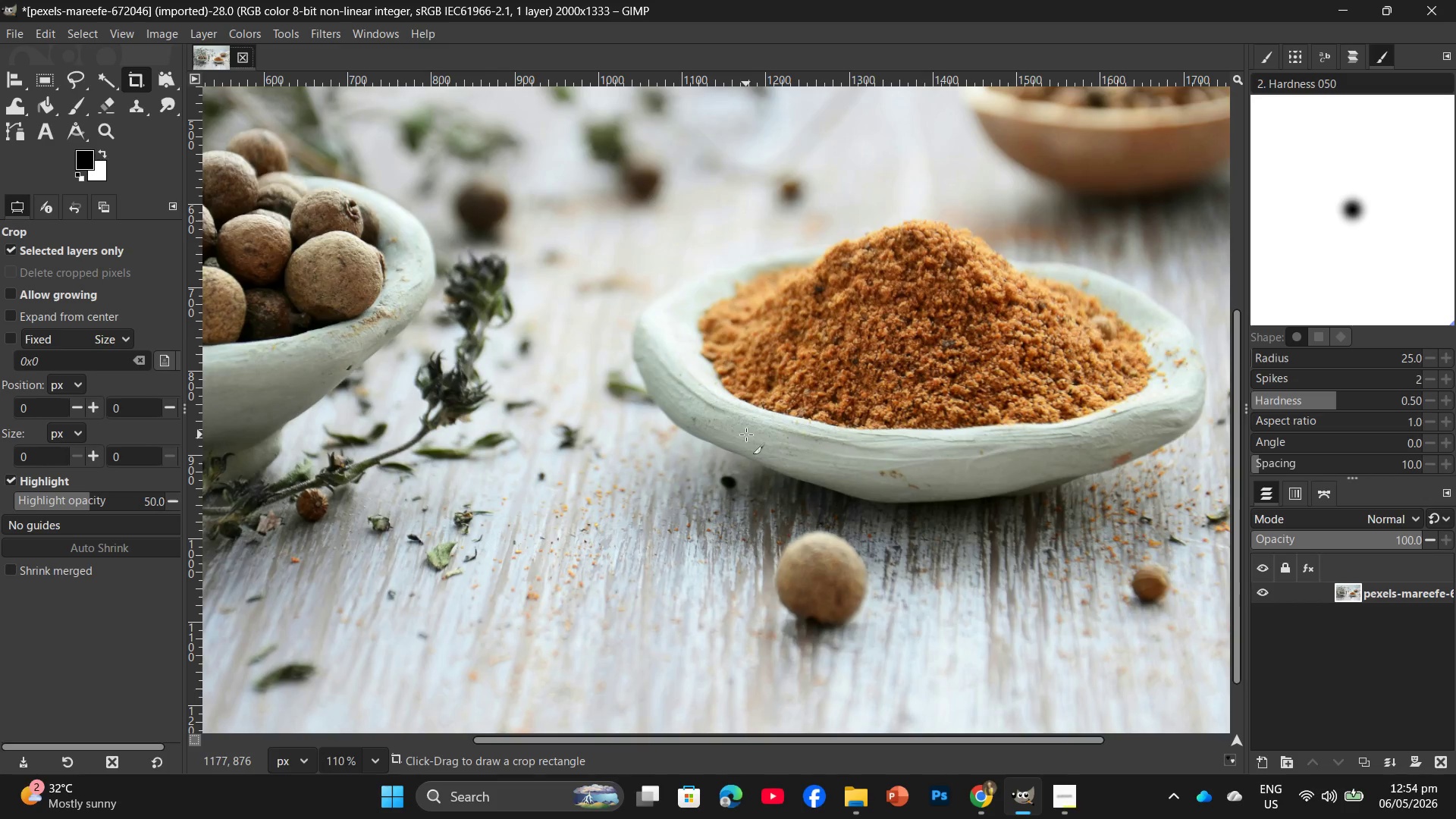 
hold_key(key=ControlLeft, duration=0.73)
scroll: coordinate [717, 444], scroll_direction: down, amount: 6.0
 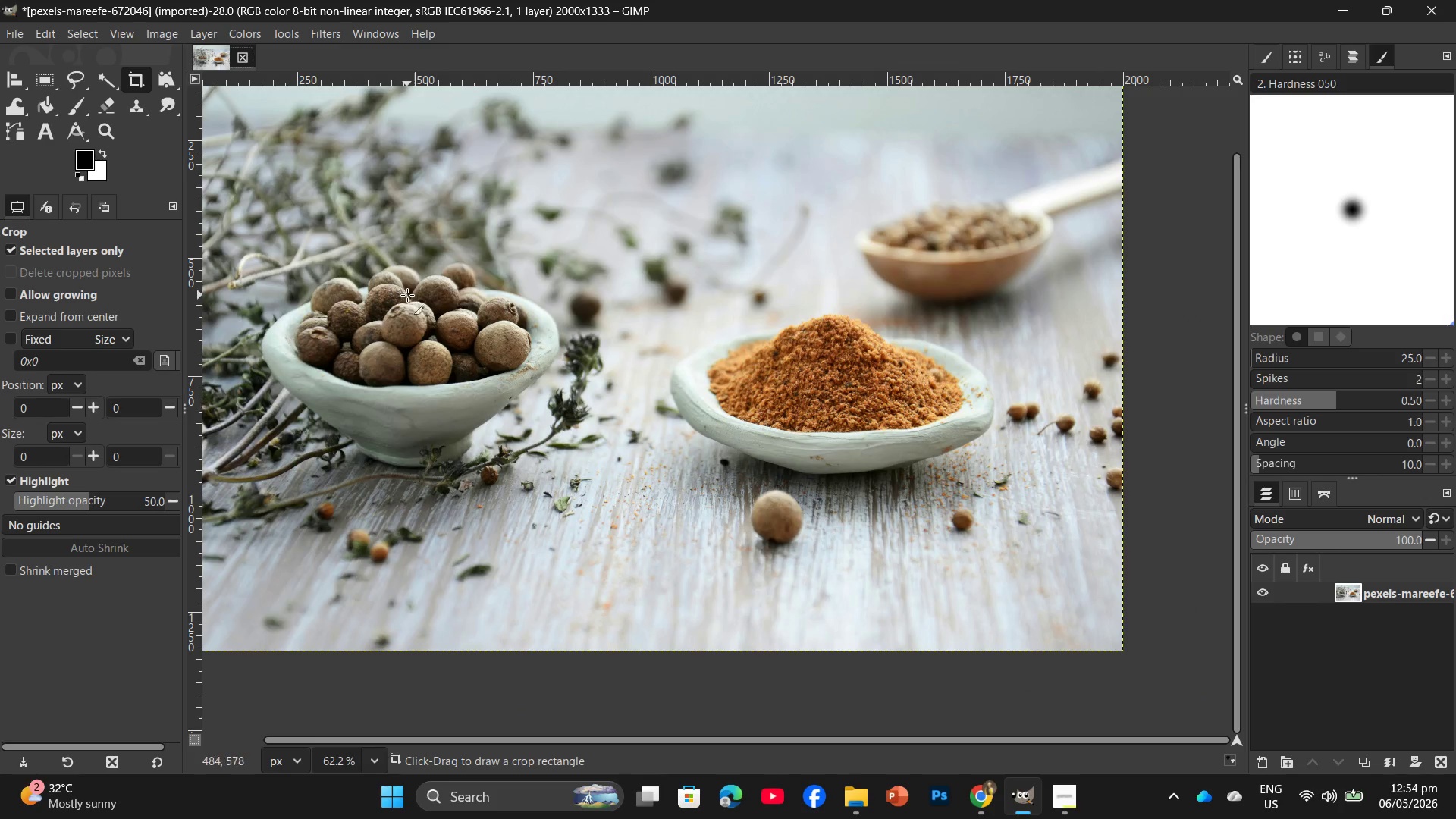 
hold_key(key=Space, duration=0.53)
 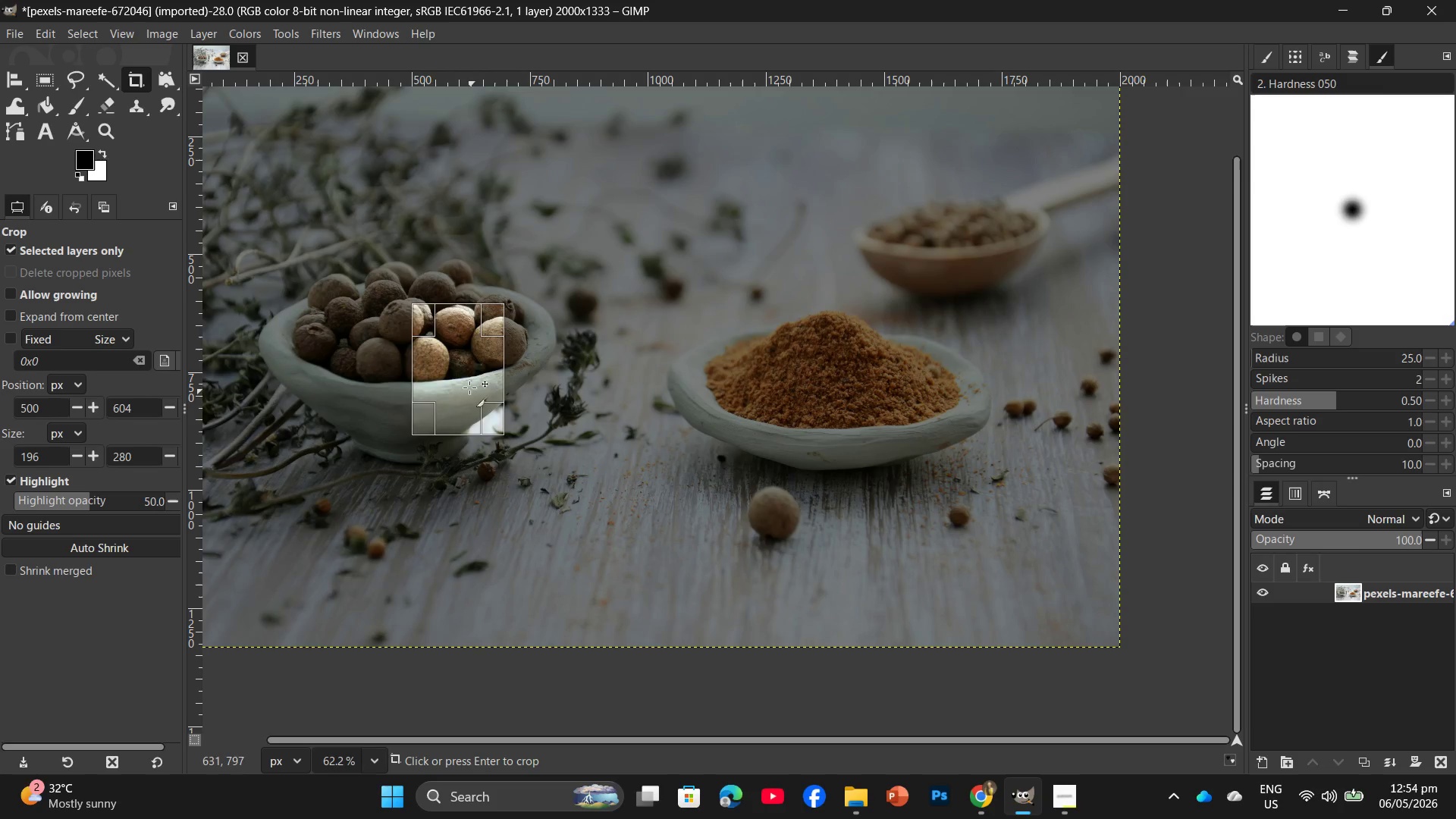 
left_click_drag(start_coordinate=[415, 307], to_coordinate=[507, 439])
 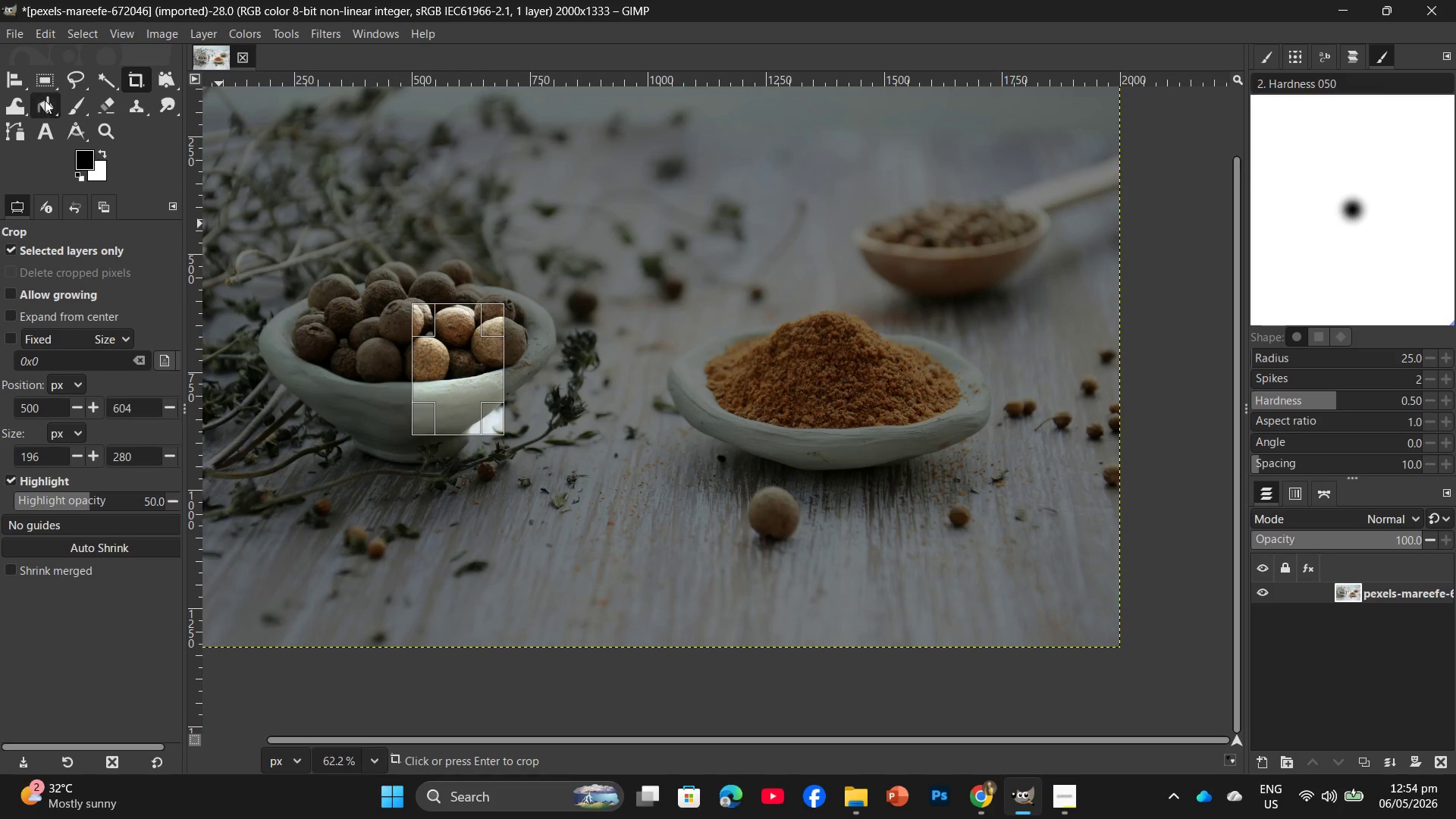 
scroll: coordinate [26, 95], scroll_direction: up, amount: 2.0
 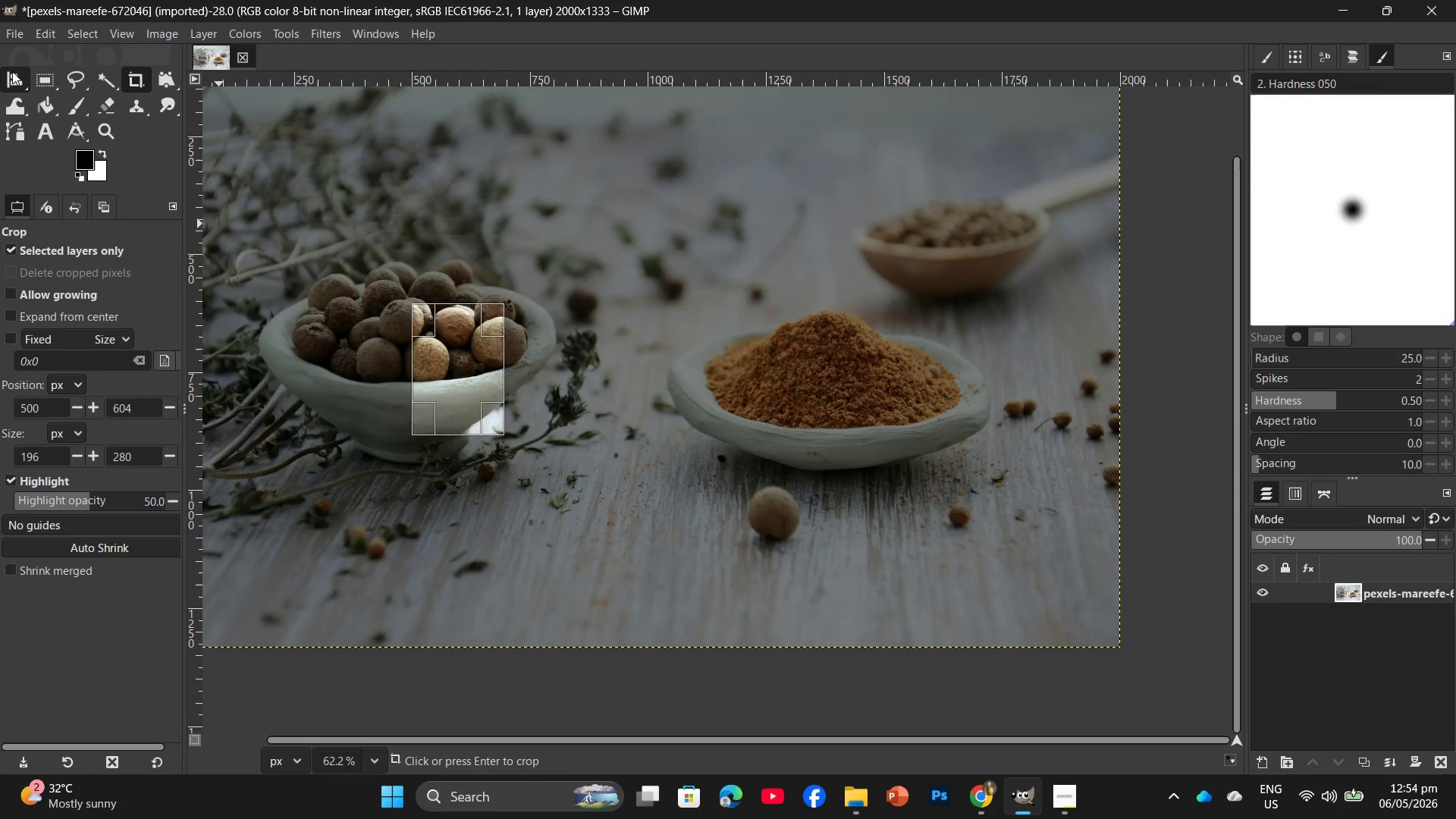 
left_click([10, 77])
 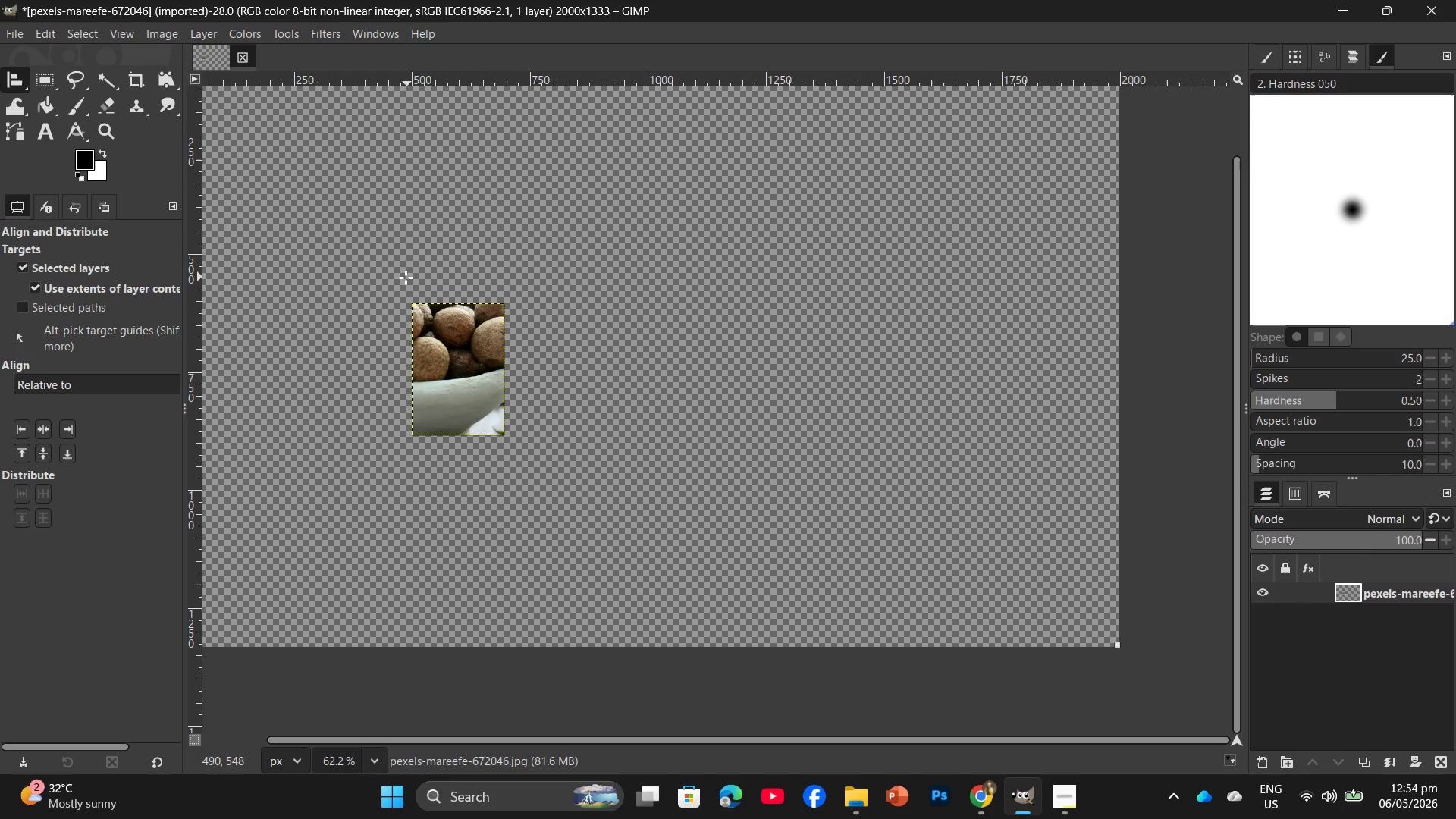 
key(Control+Z)
 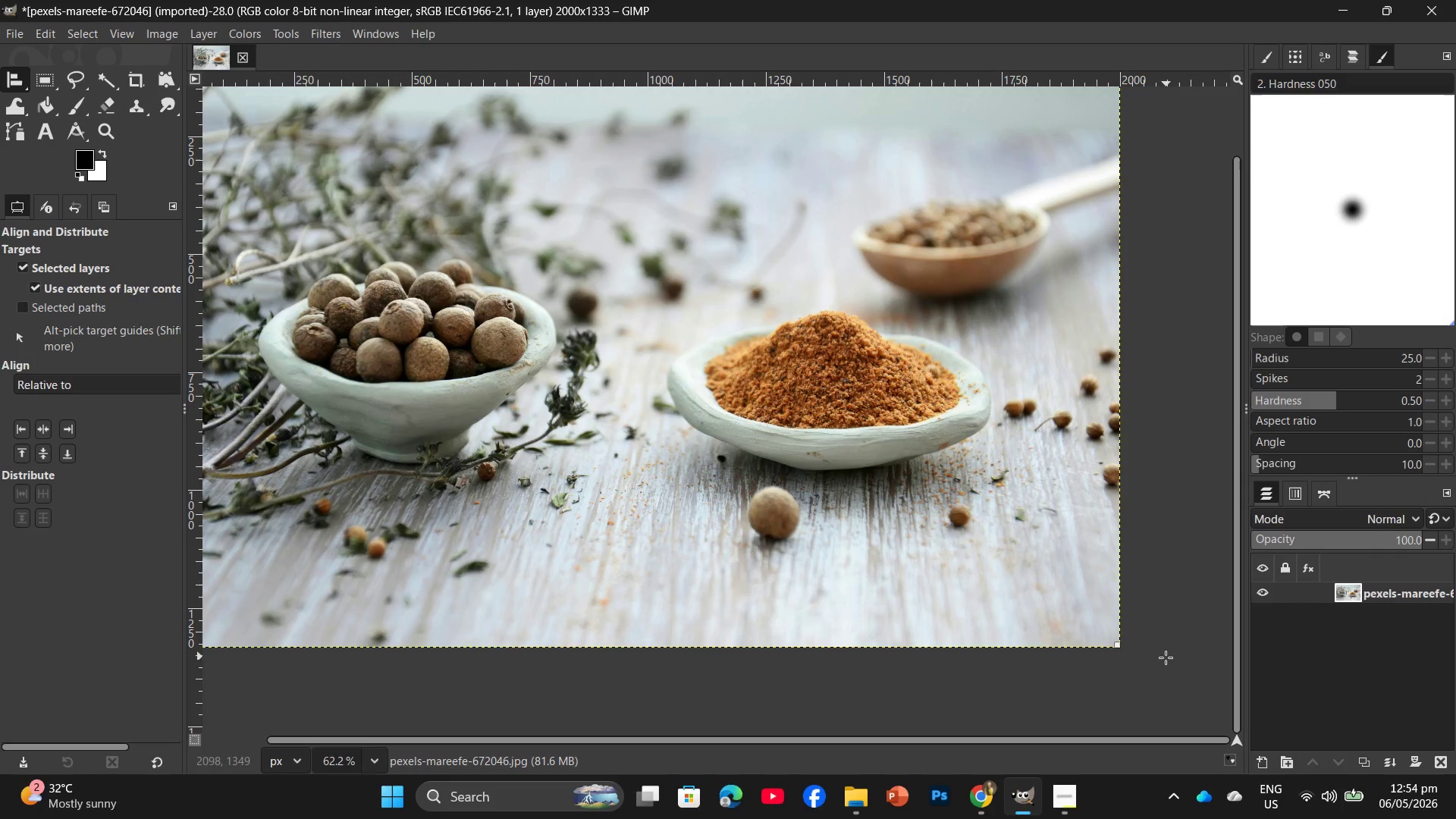 
left_click([1147, 685])
 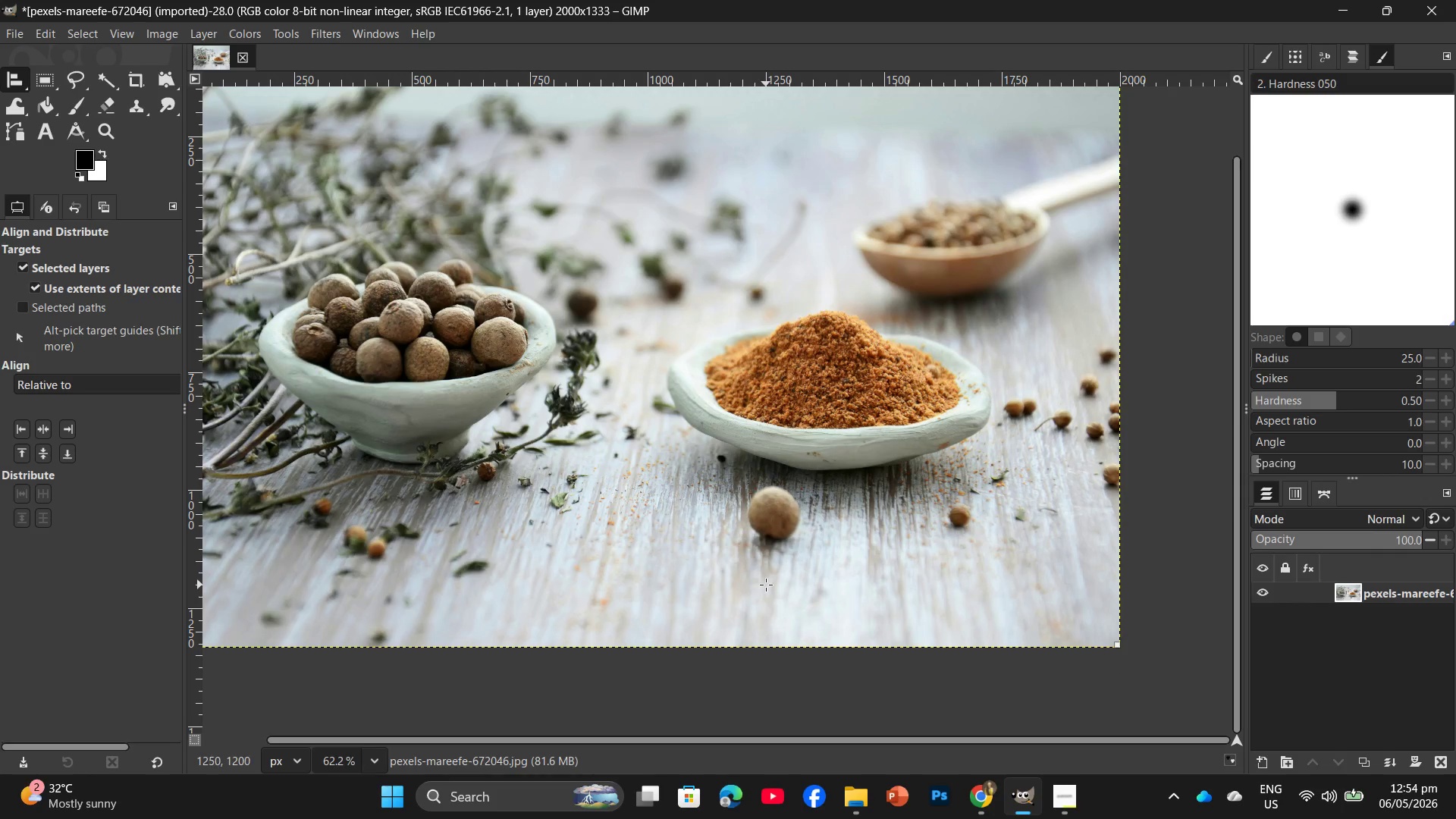 
hold_key(key=Space, duration=1.27)
 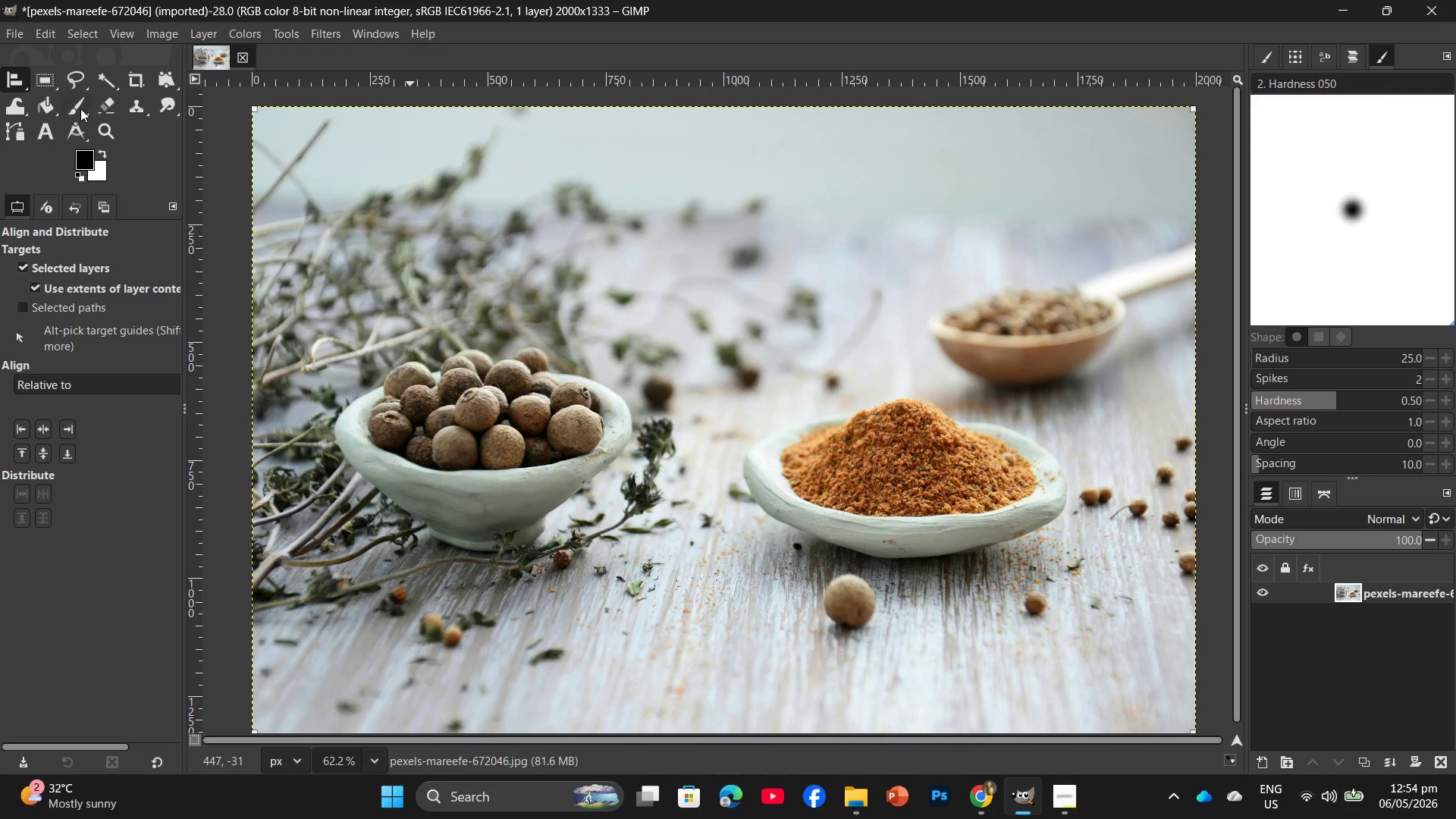 
wait(6.21)
 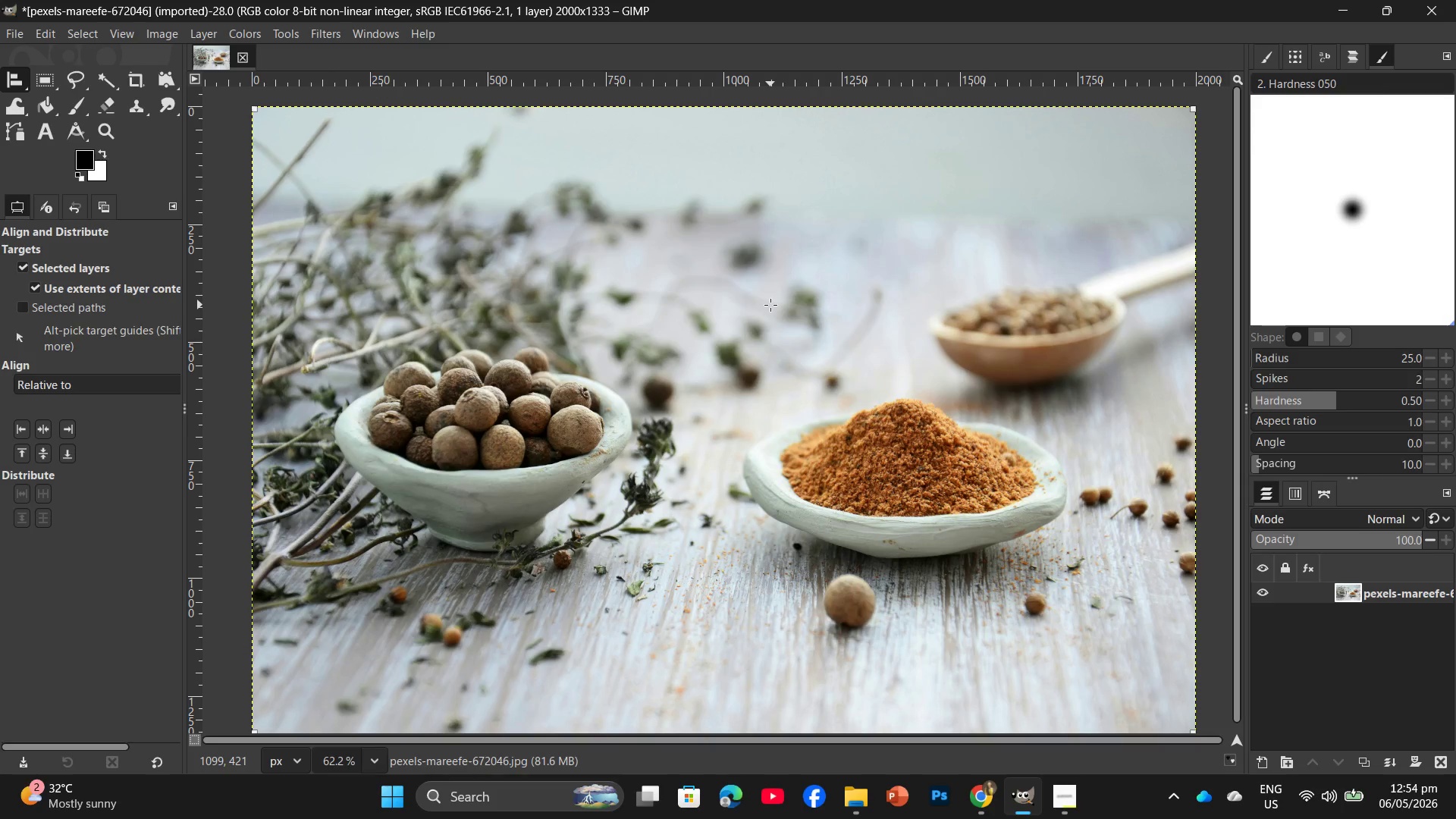 
mouse_move([109, 144])
 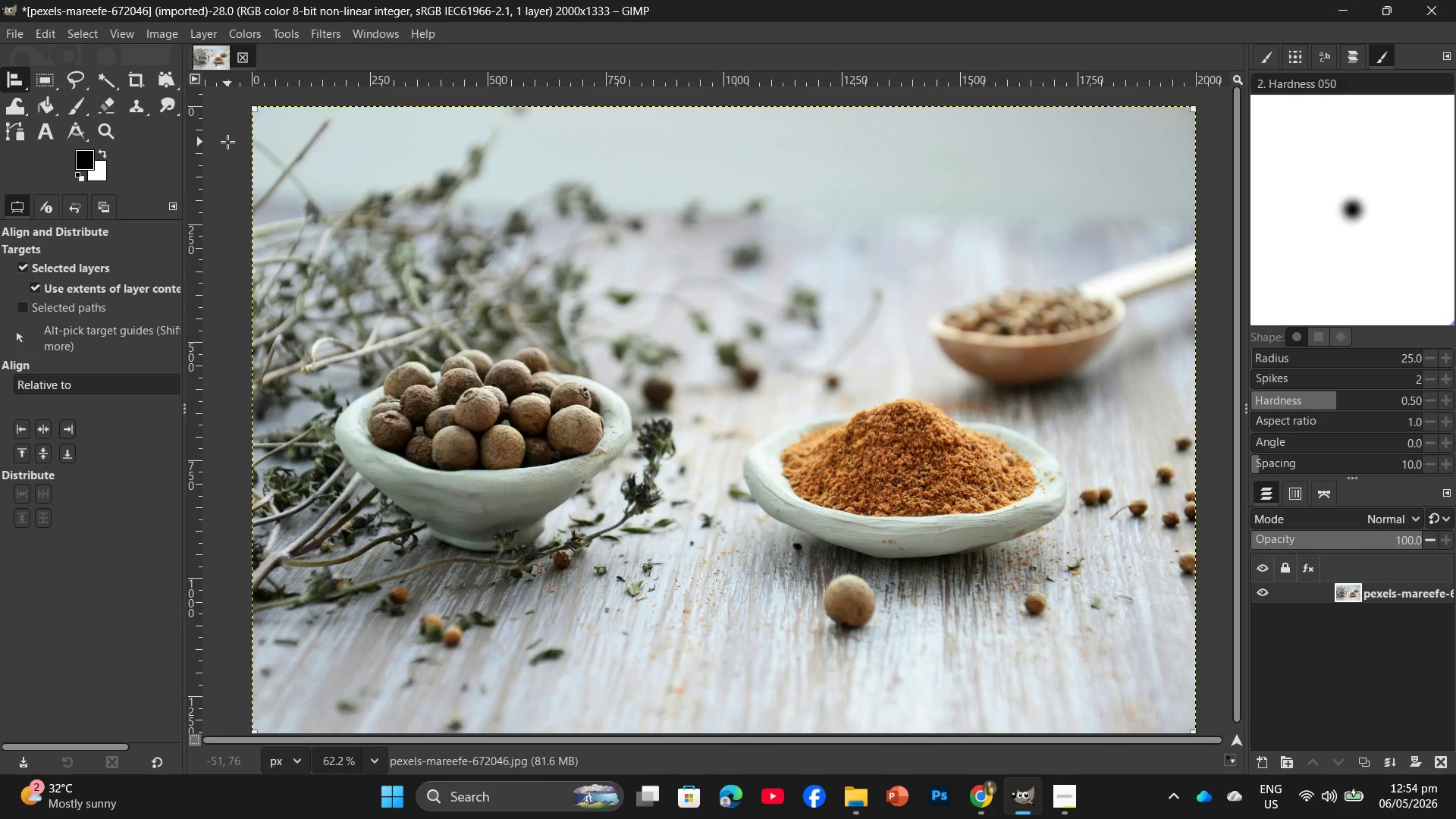 
wait(12.92)
 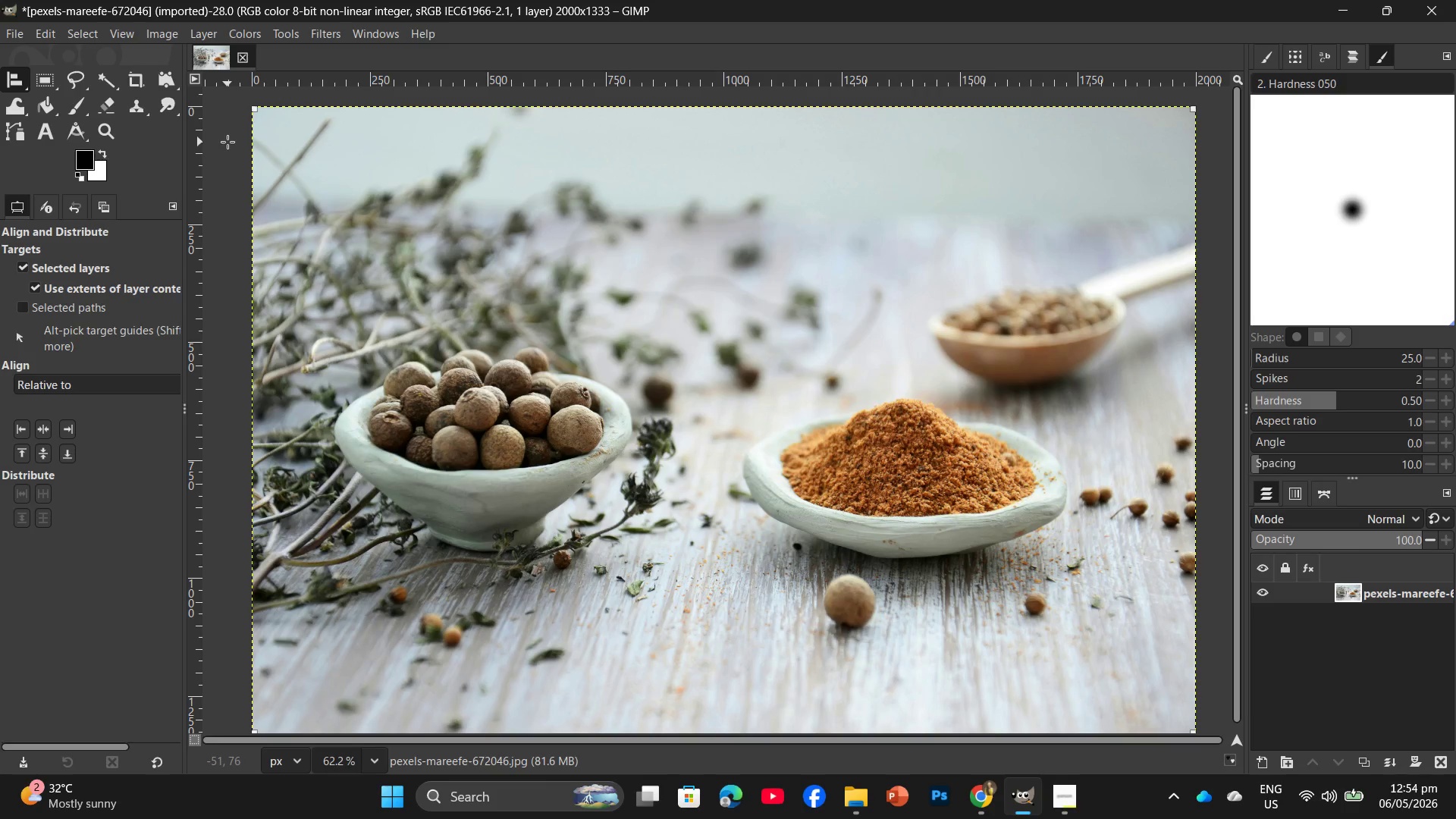 
hold_key(key=Space, duration=1.25)
 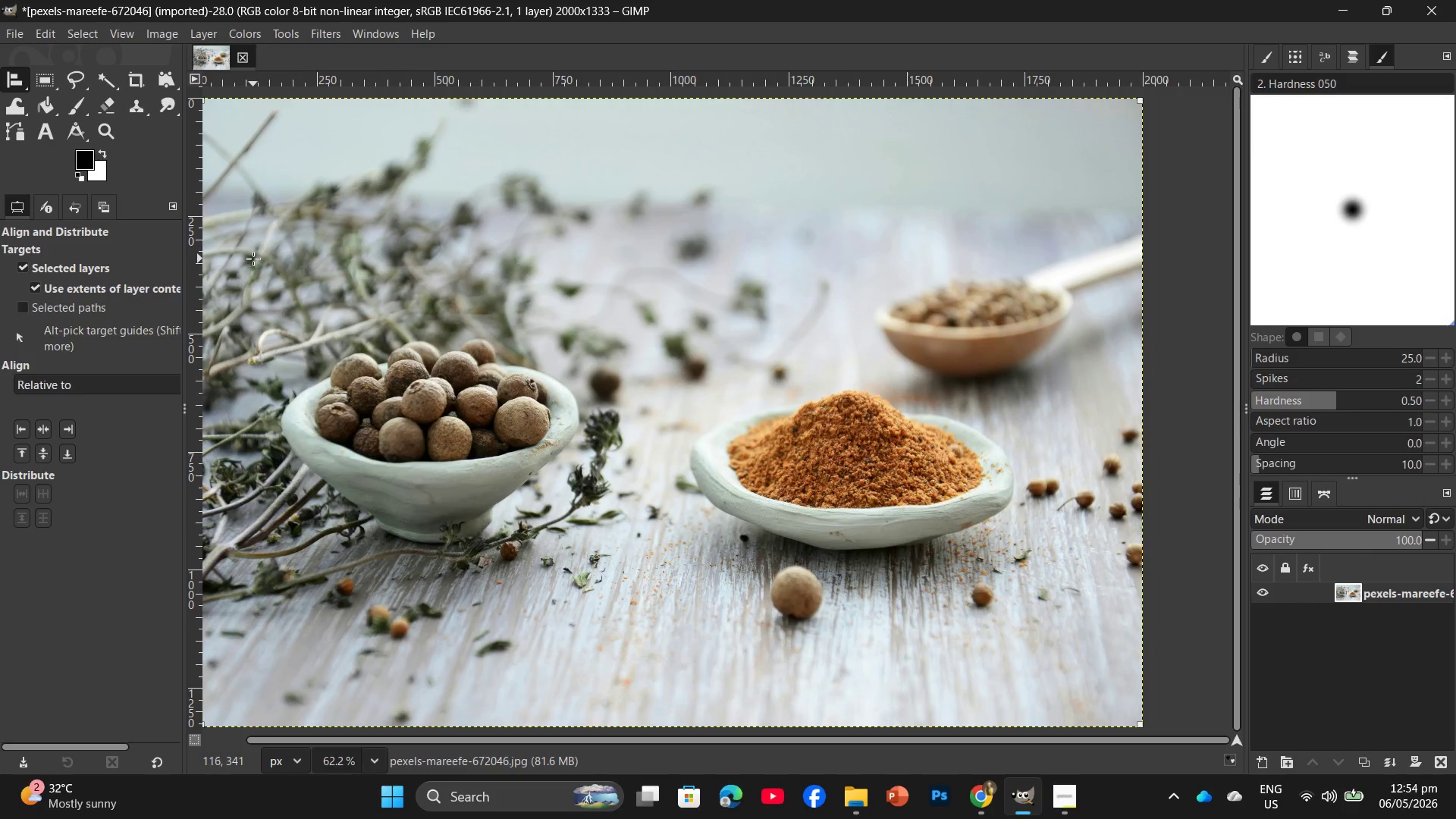 
scroll: coordinate [241, 254], scroll_direction: down, amount: 4.0
 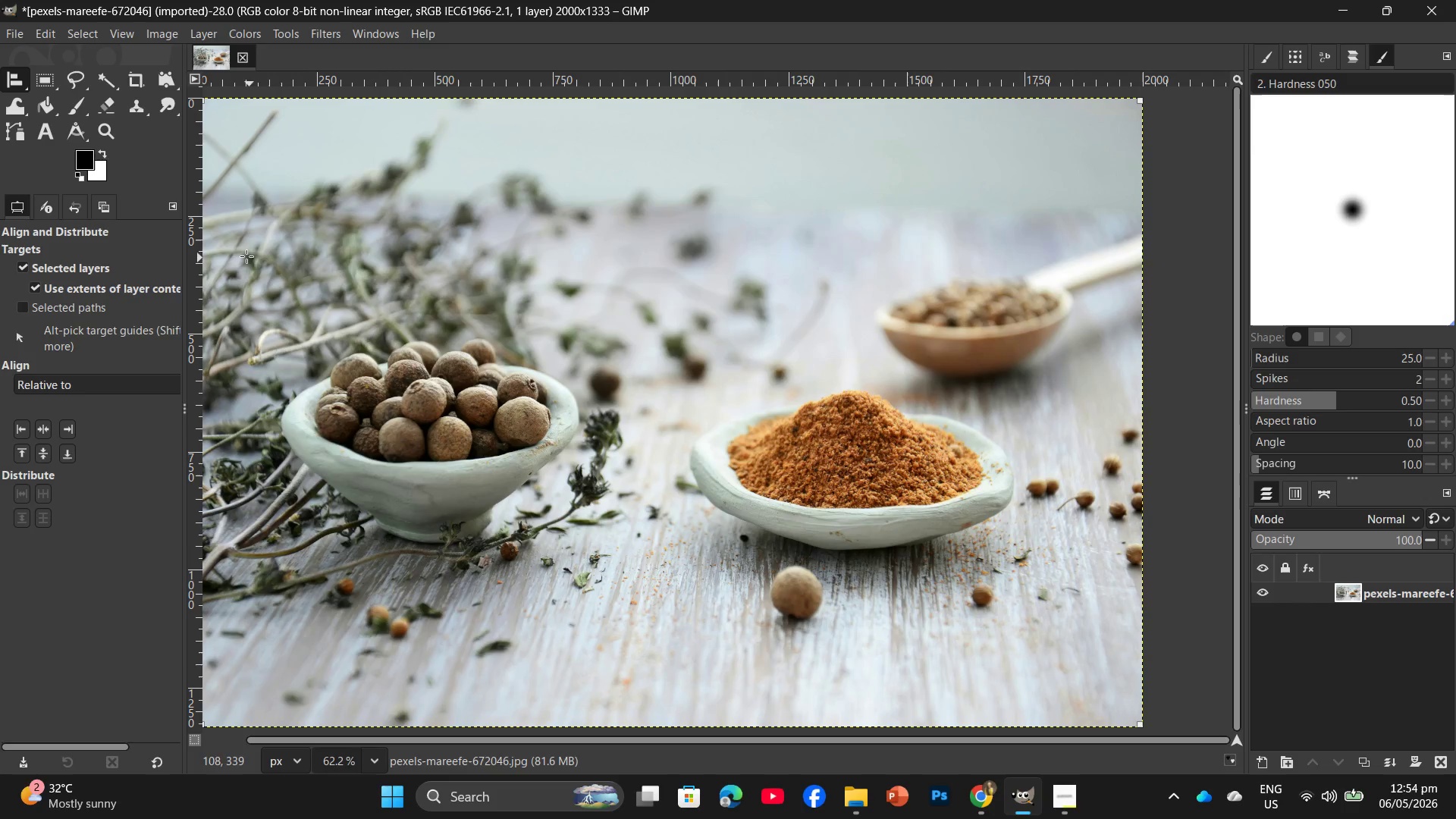 
key(Control+ControlLeft)
 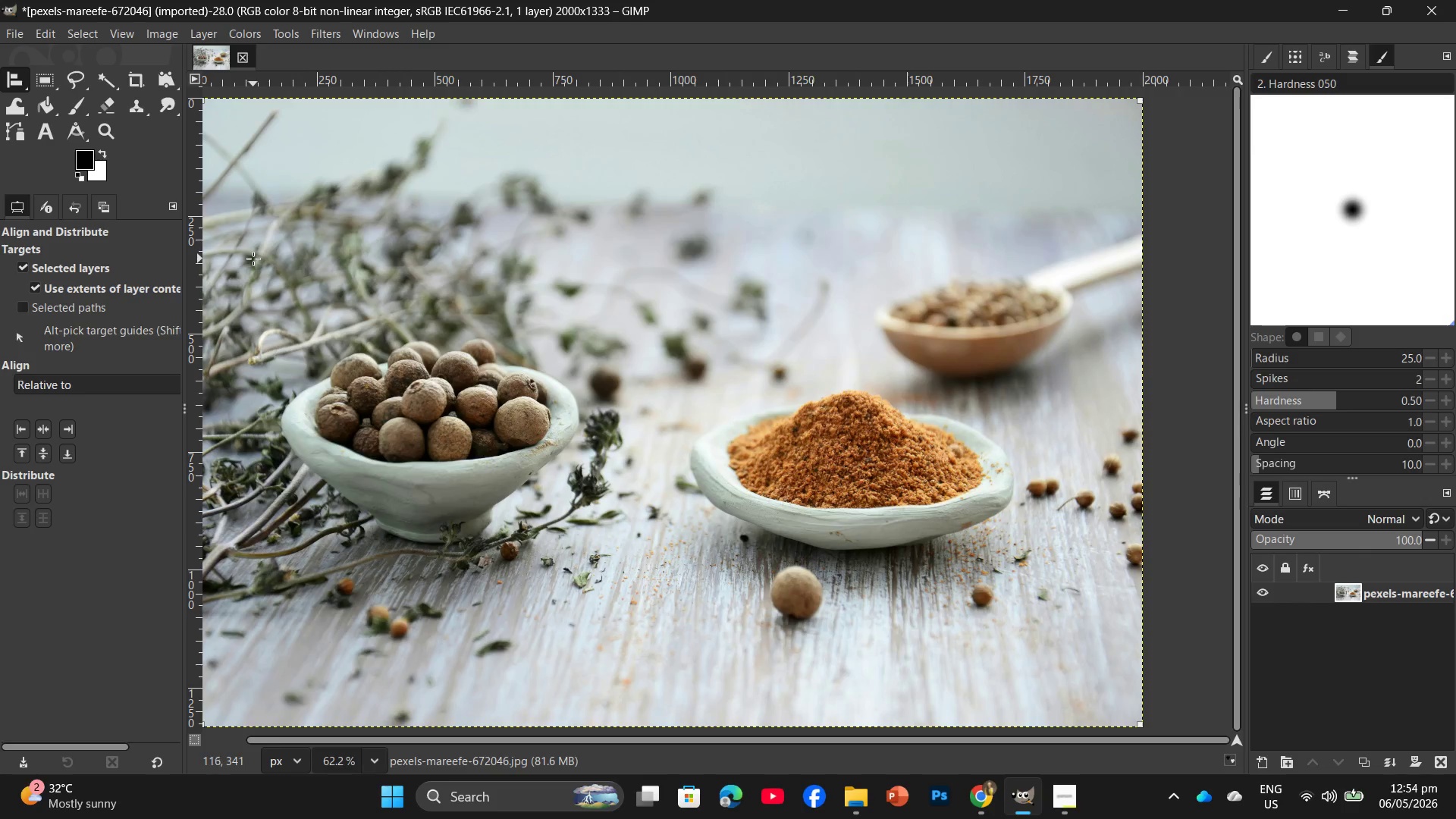 
hold_key(key=ControlLeft, duration=1.02)
scroll: coordinate [253, 259], scroll_direction: down, amount: 4.0
 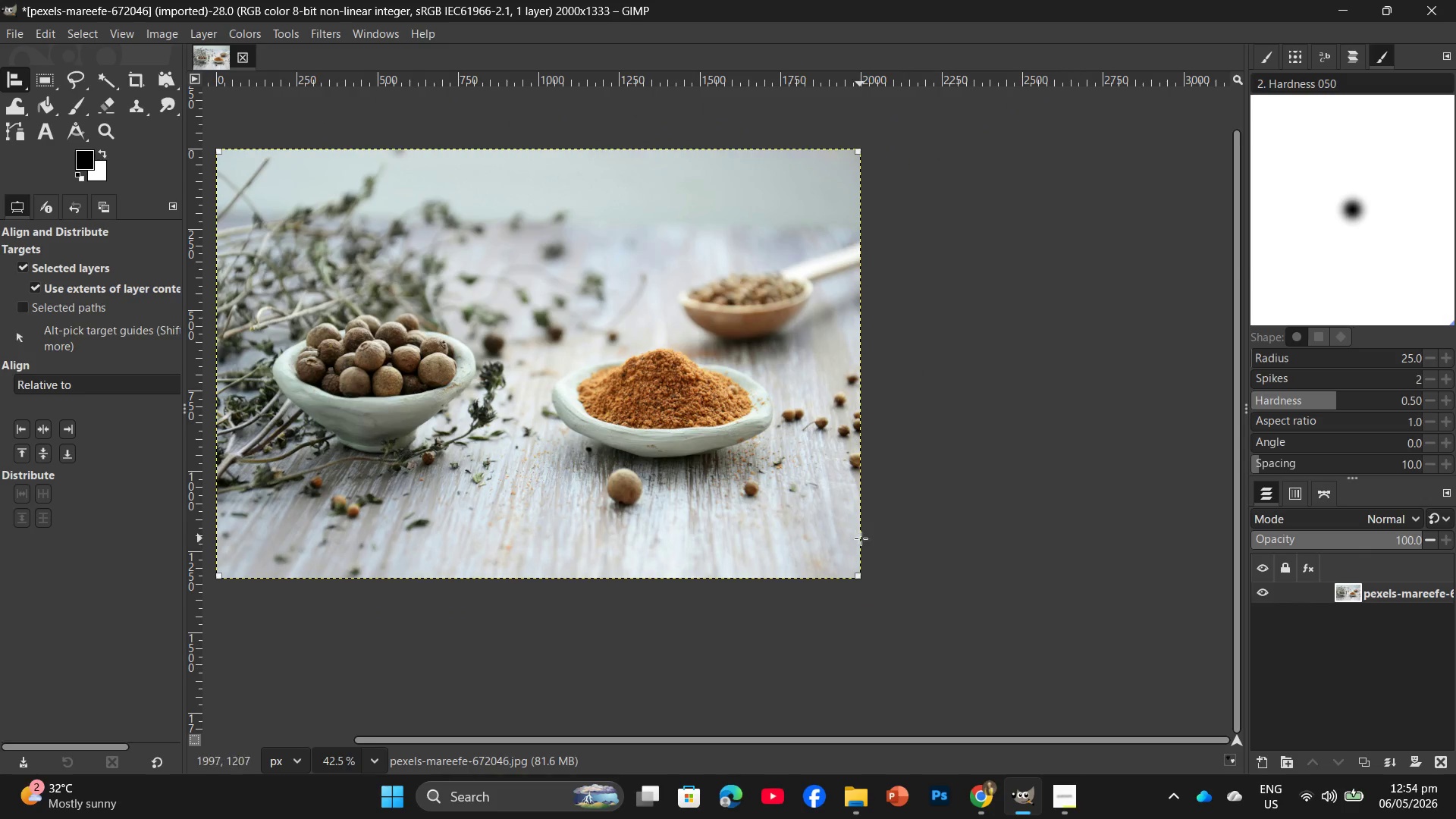 
key(Space)
 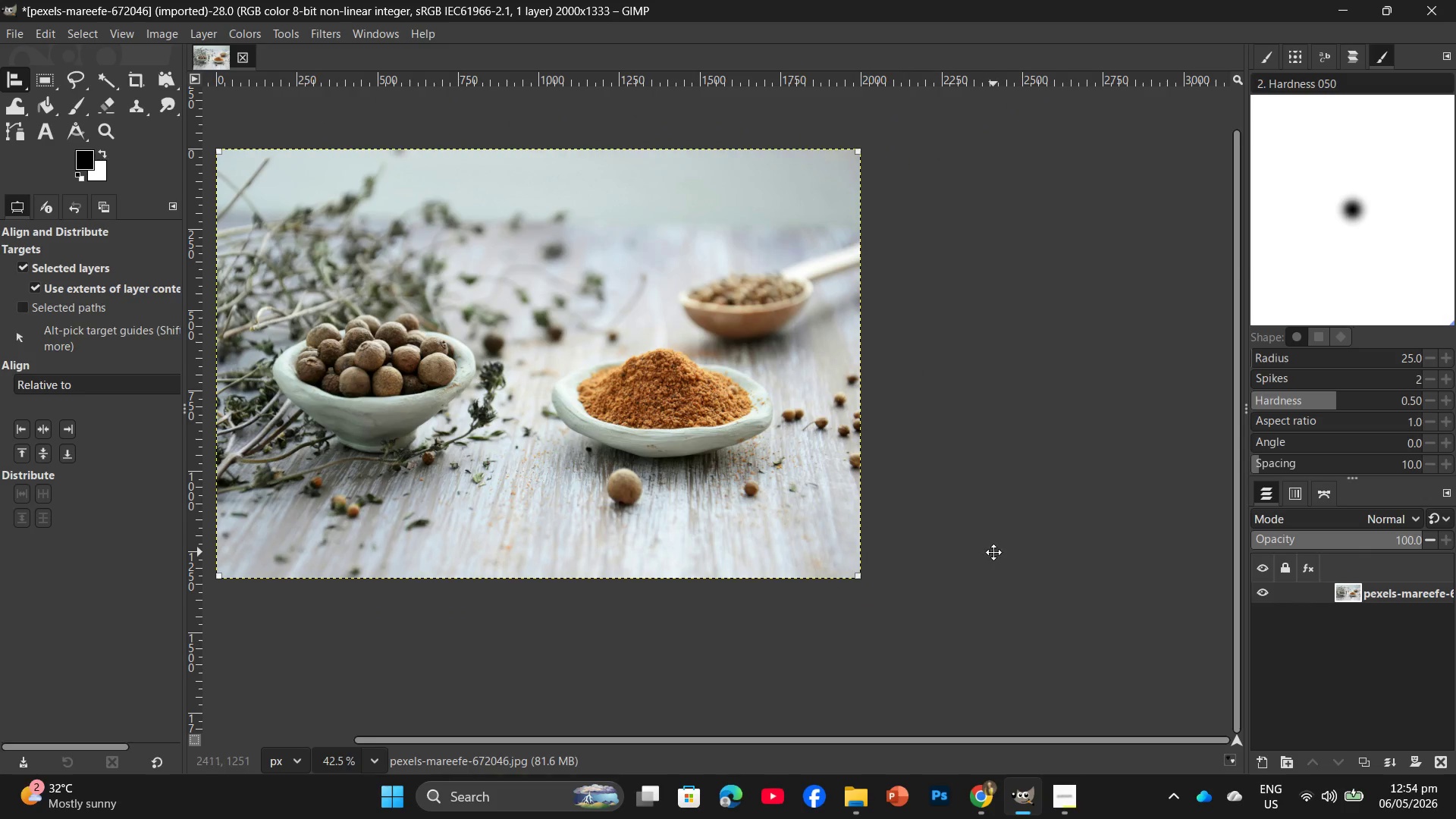 
left_click_drag(start_coordinate=[993, 552], to_coordinate=[1135, 613])
 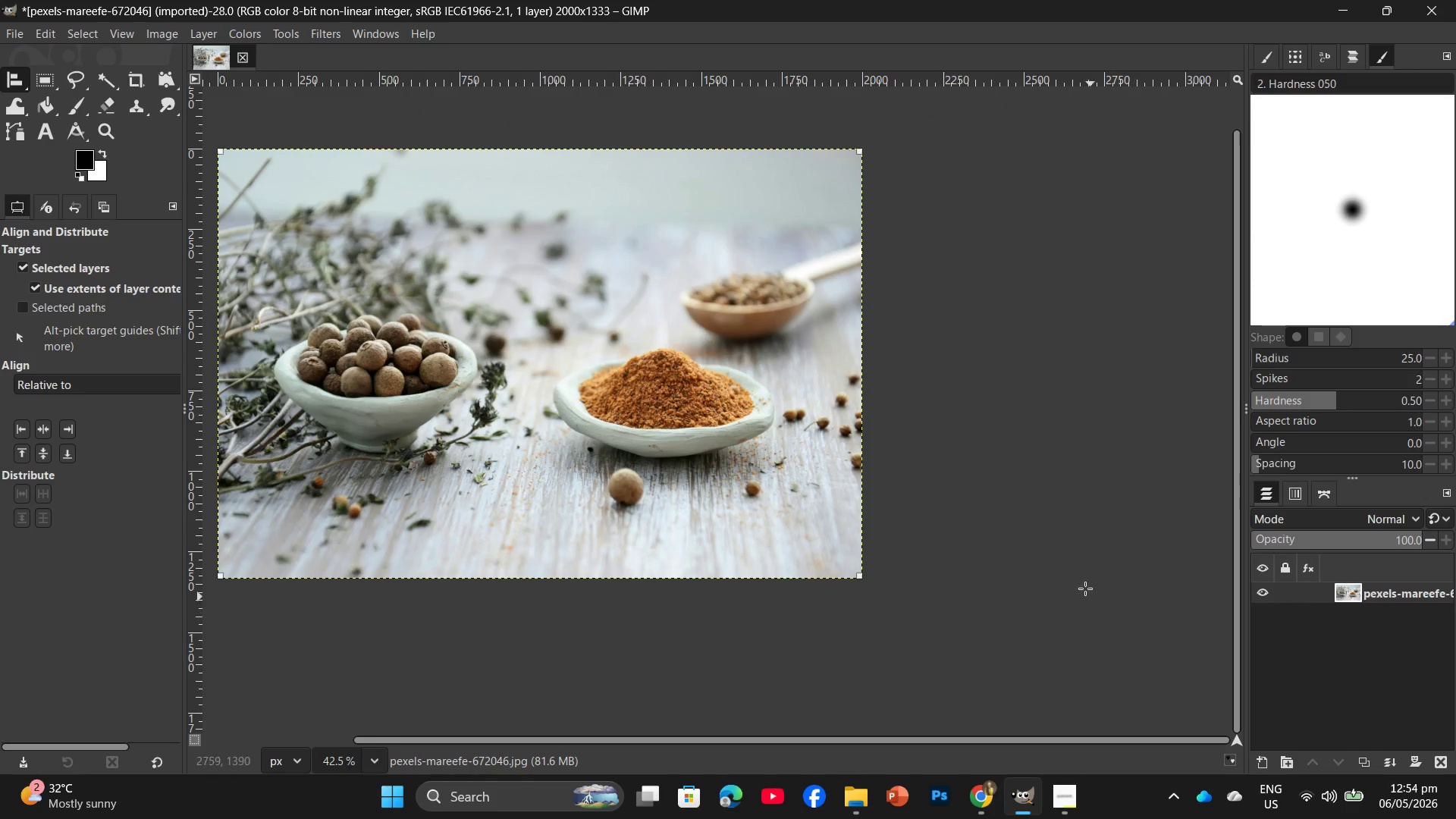 
hold_key(key=Space, duration=1.3)
 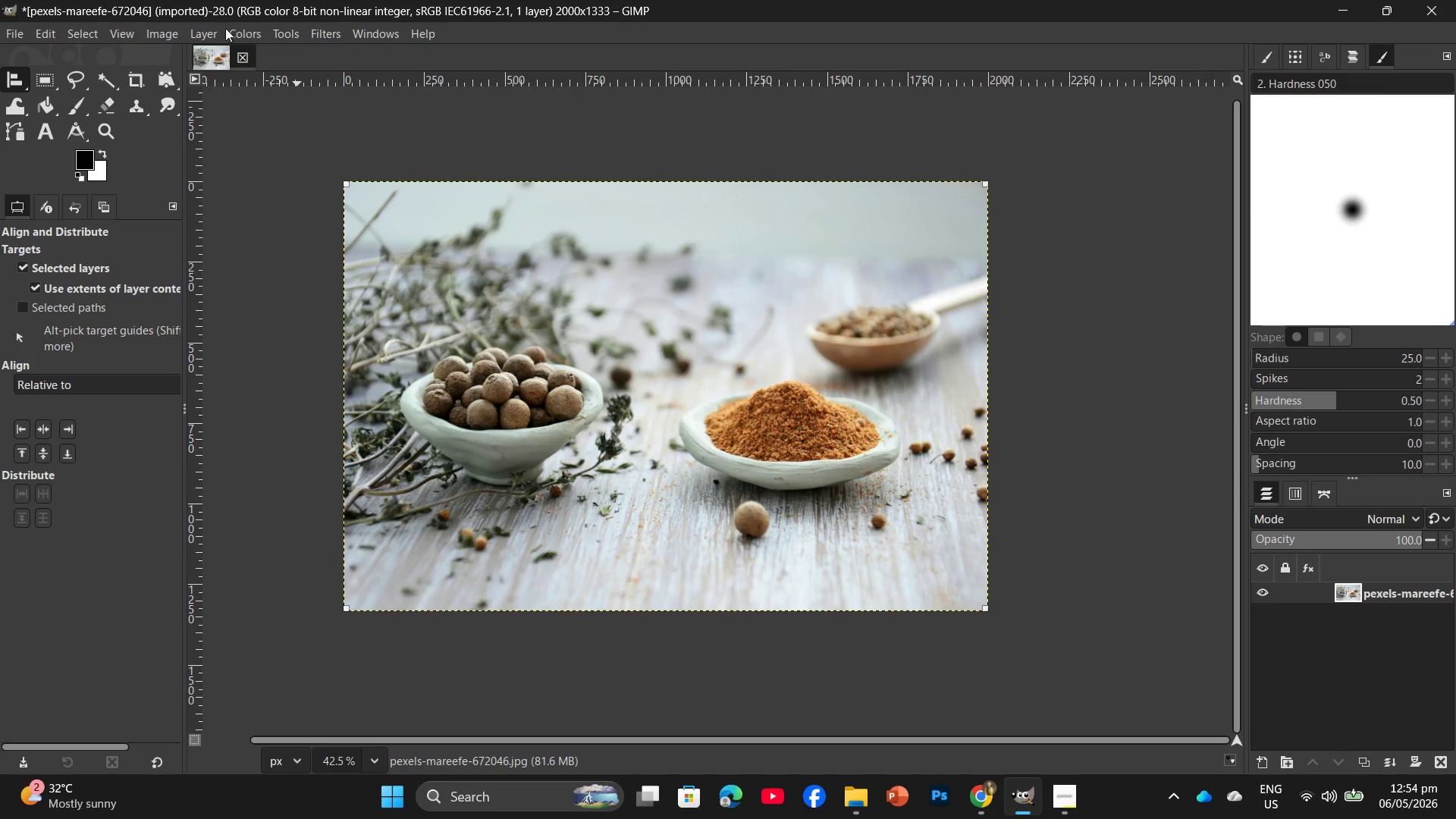 
left_click_drag(start_coordinate=[1046, 576], to_coordinate=[1185, 613])
 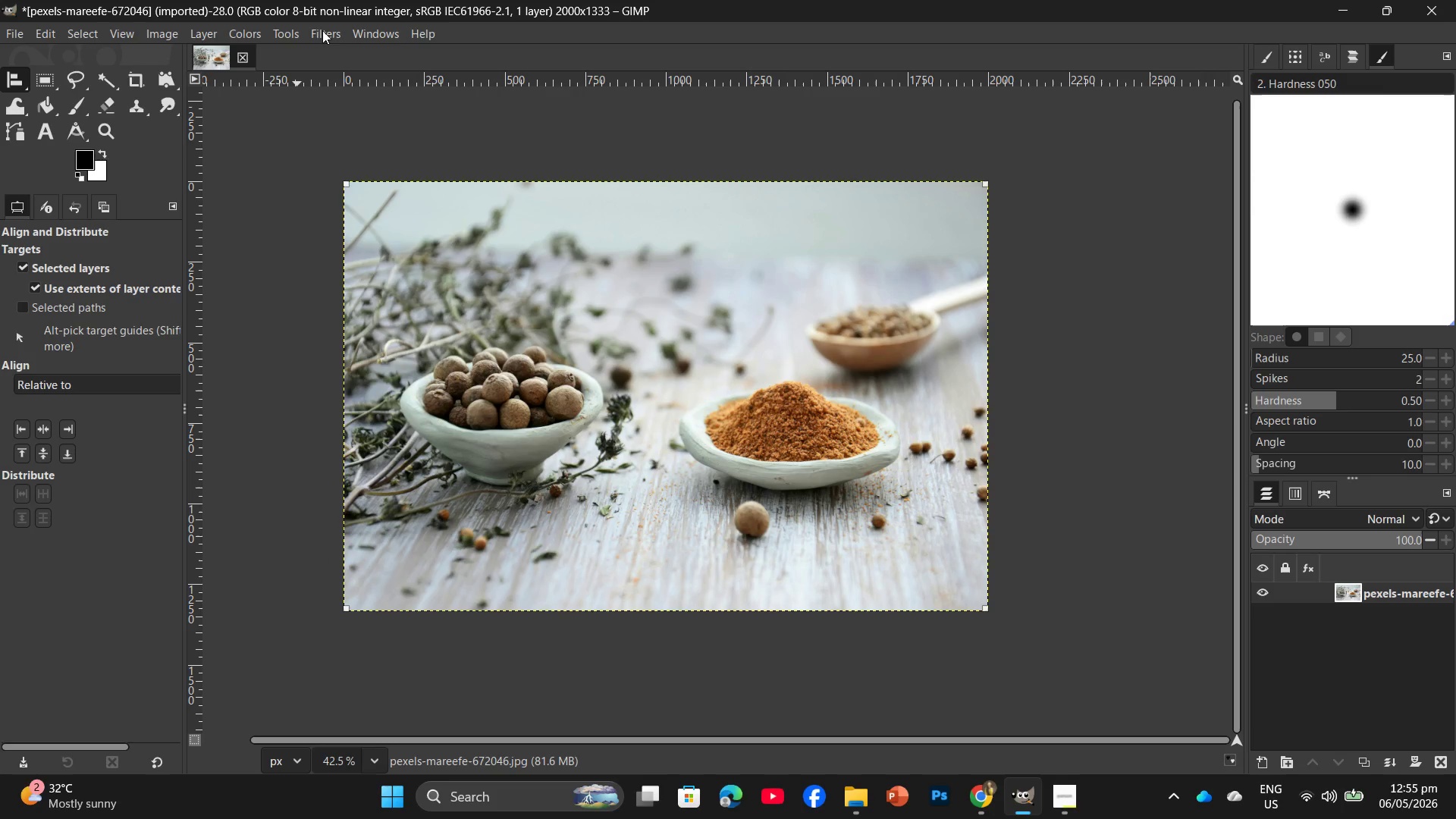 
left_click([338, 30])
 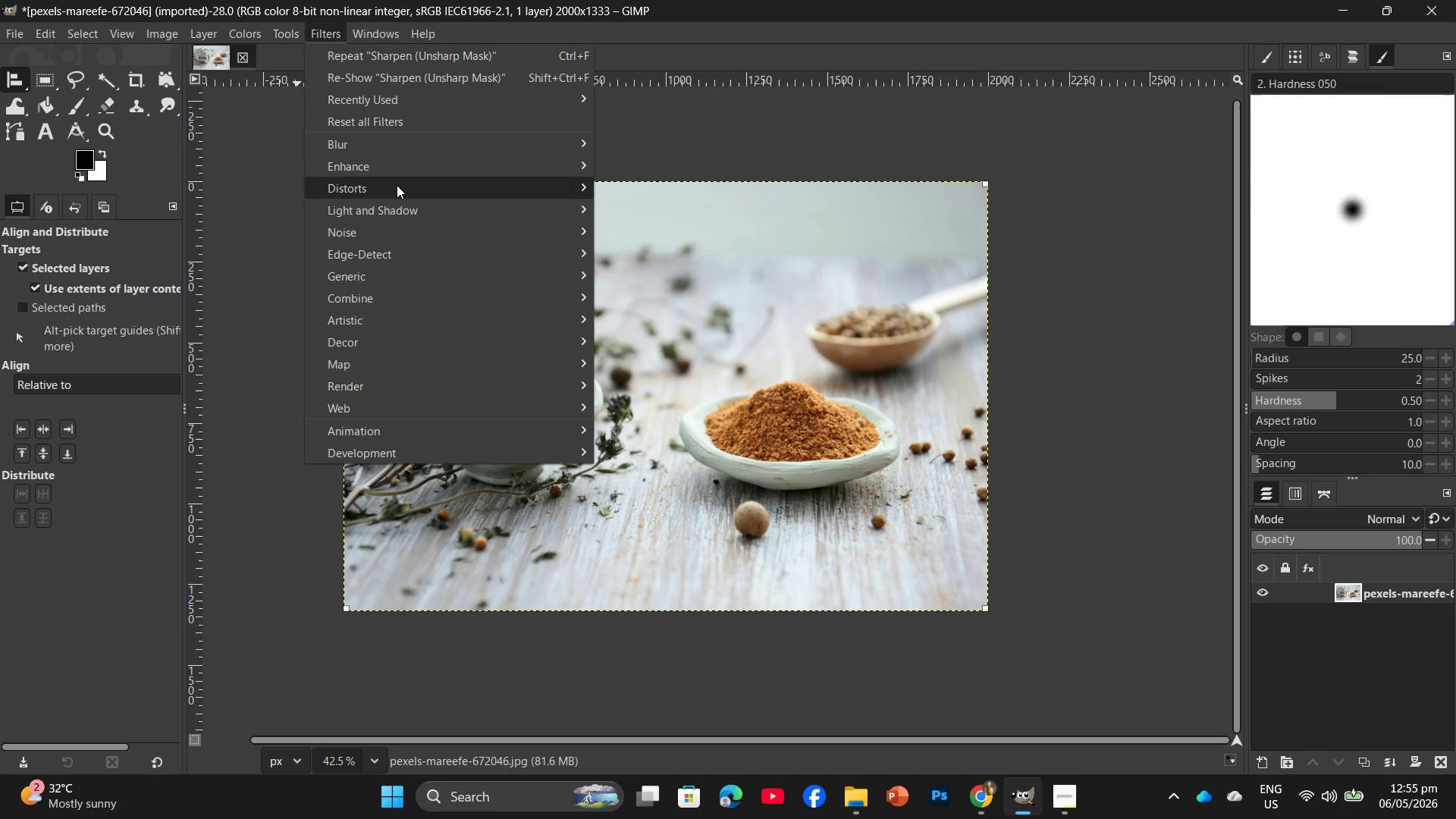 
left_click([395, 164])
 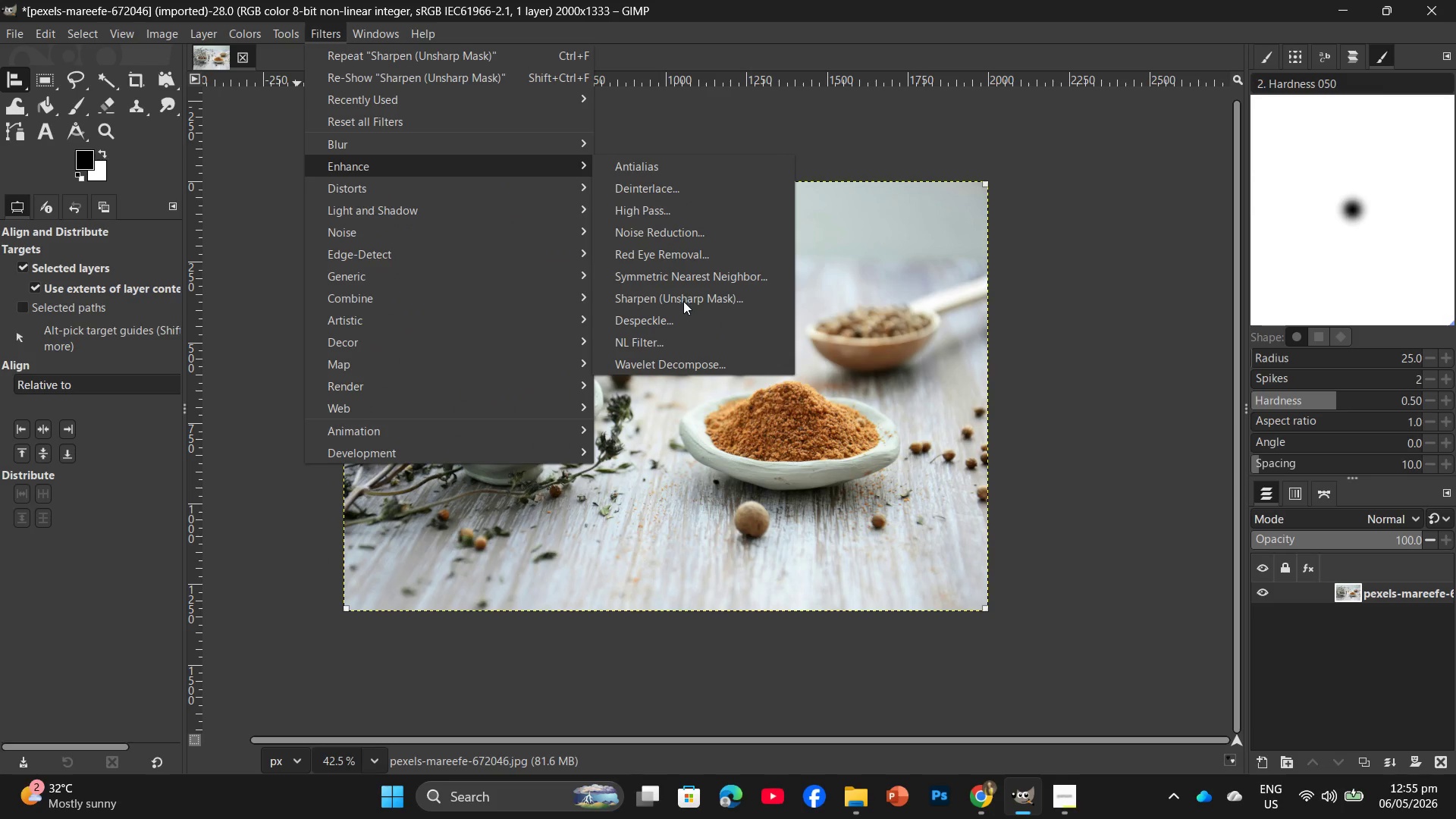 
left_click([689, 300])
 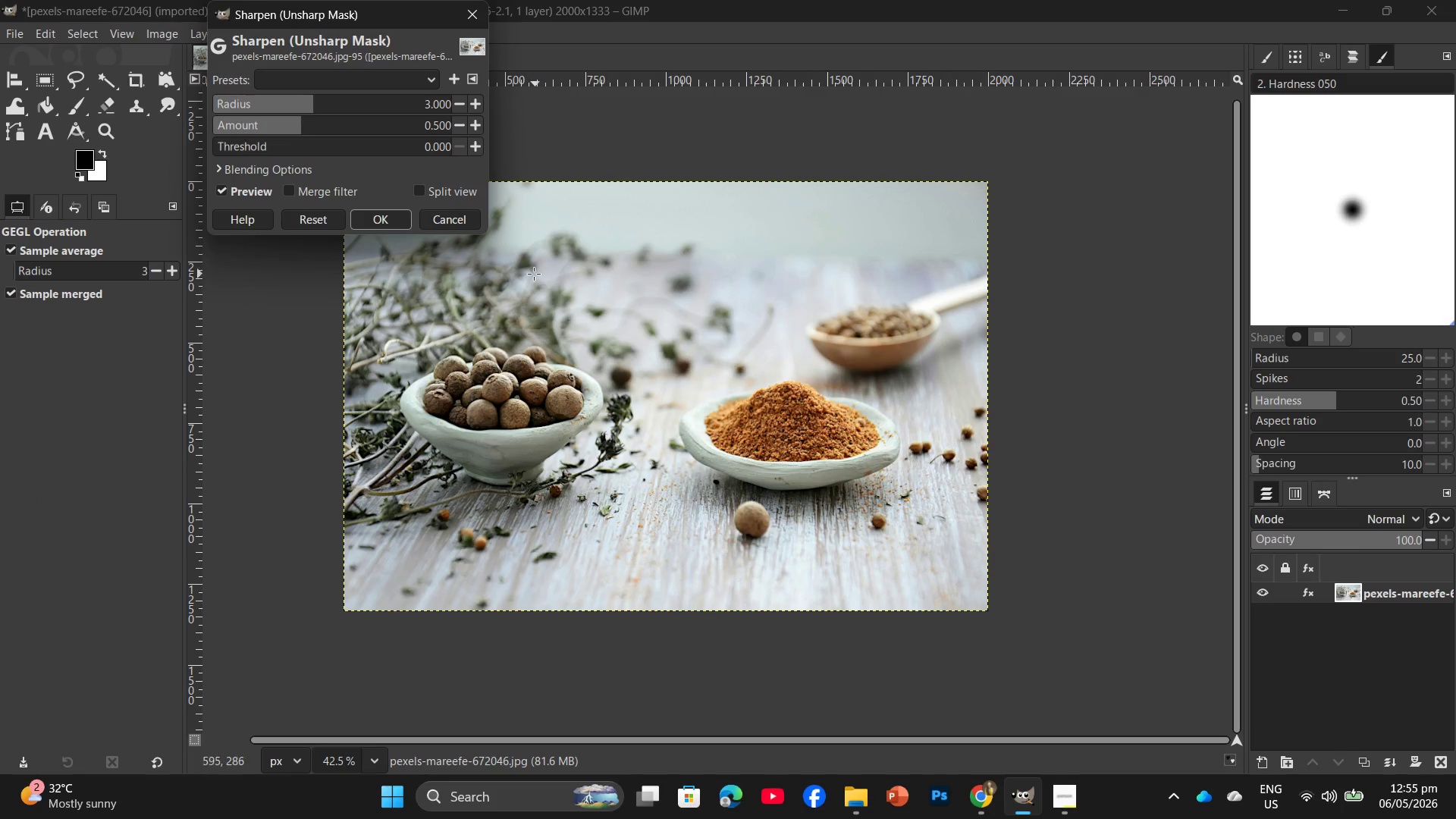 
wait(6.36)
 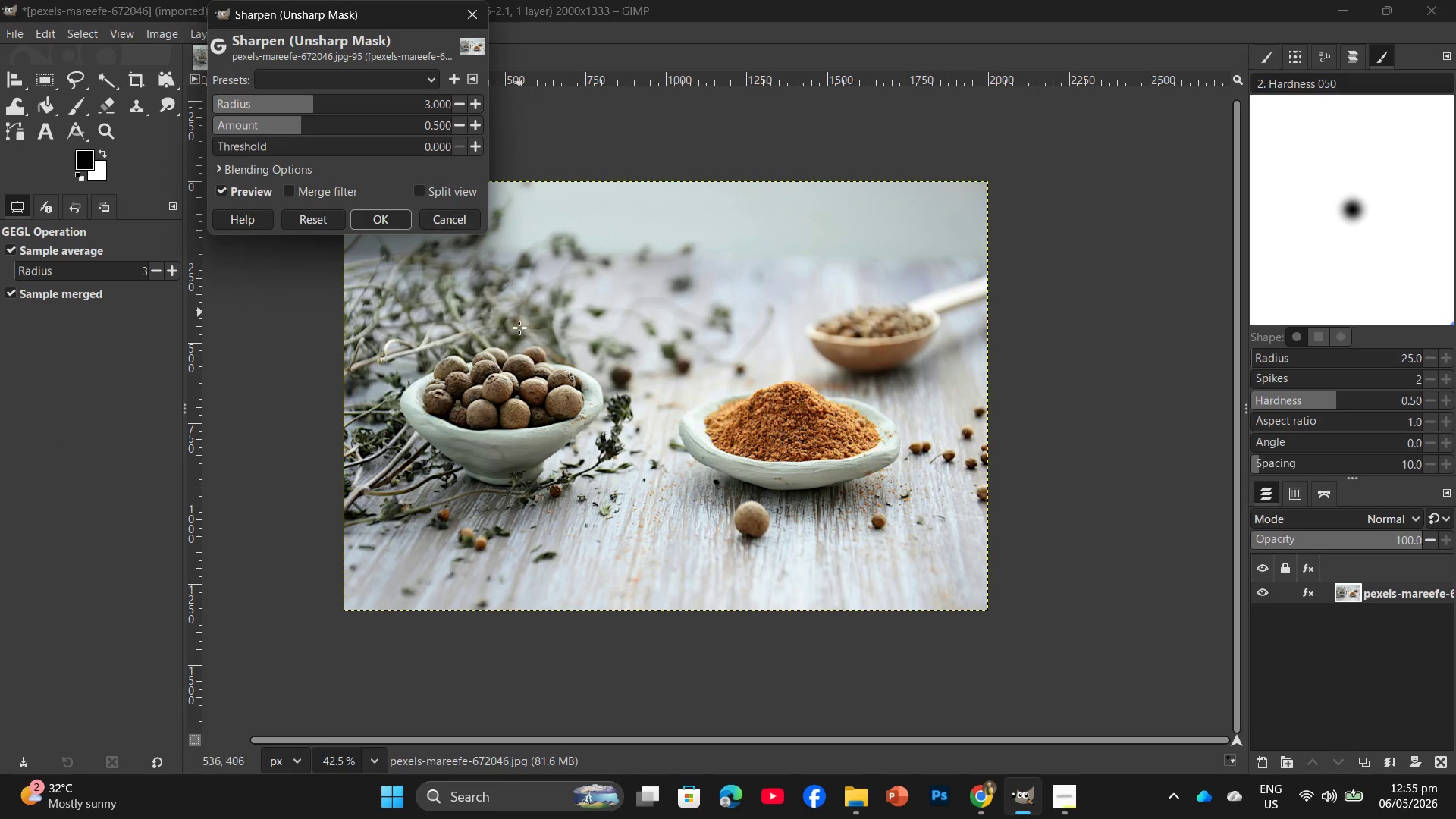 
left_click_drag(start_coordinate=[300, 124], to_coordinate=[337, 135])
 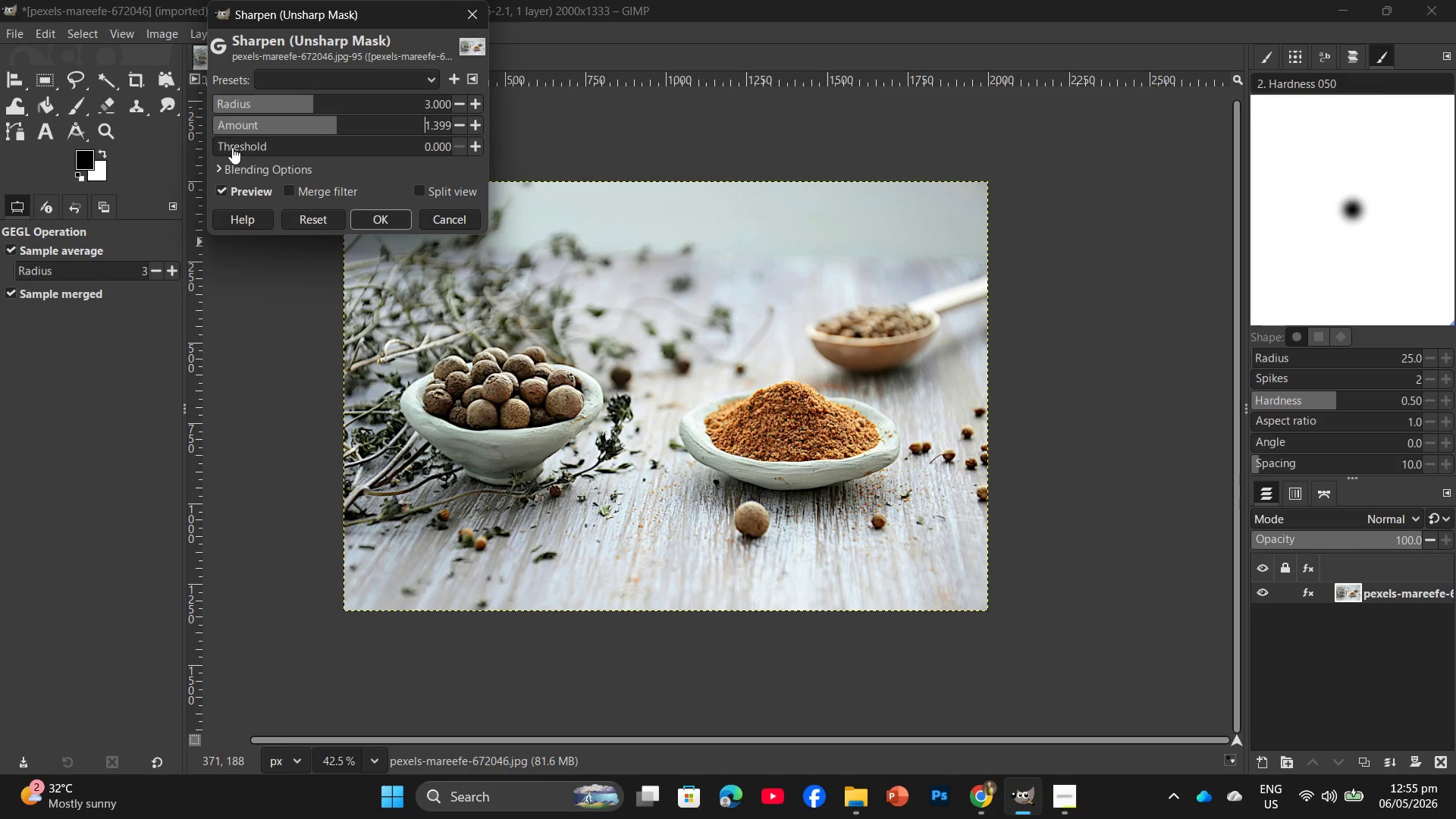 
left_click_drag(start_coordinate=[231, 146], to_coordinate=[309, 150])
 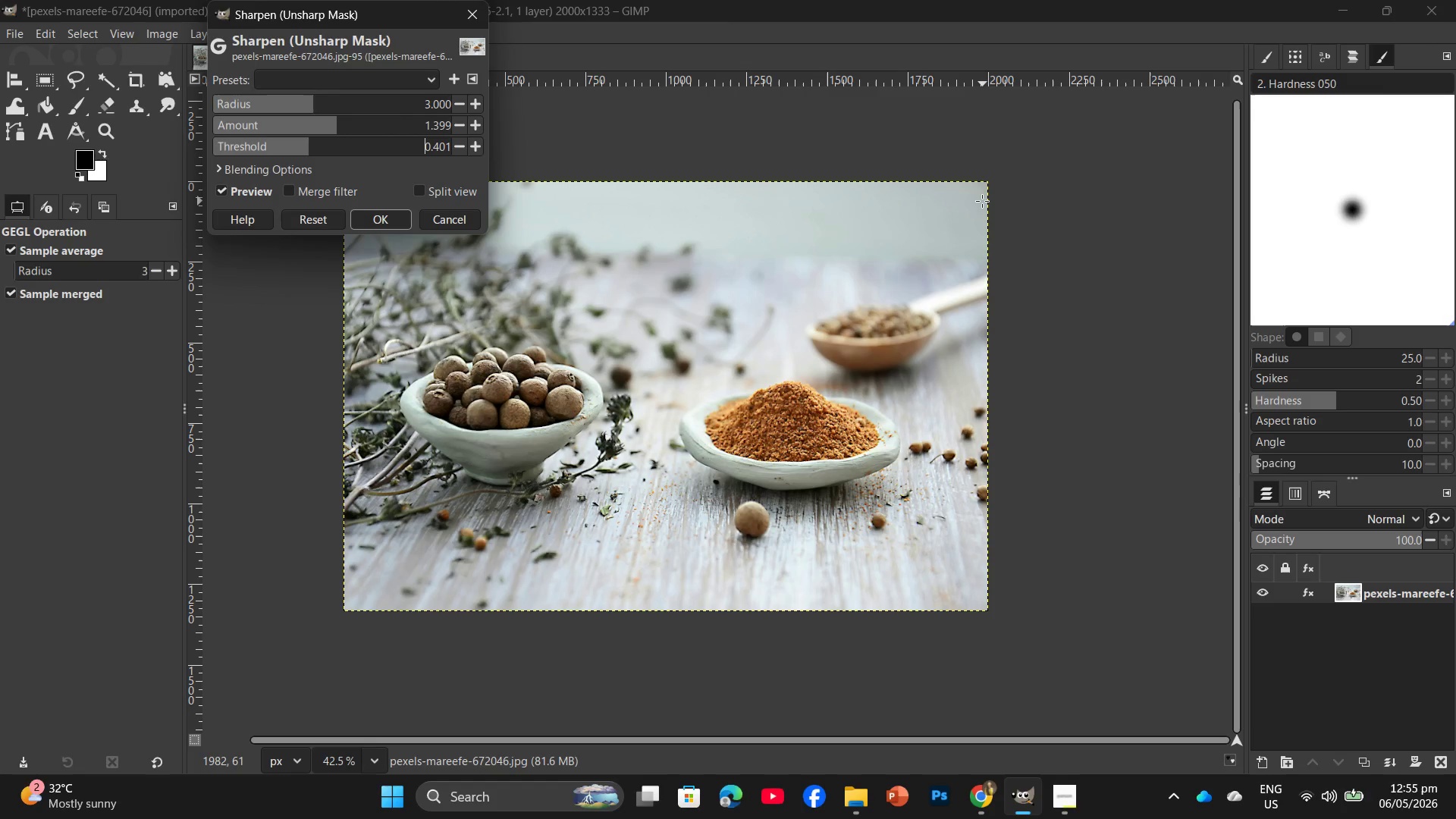 
wait(17.0)
 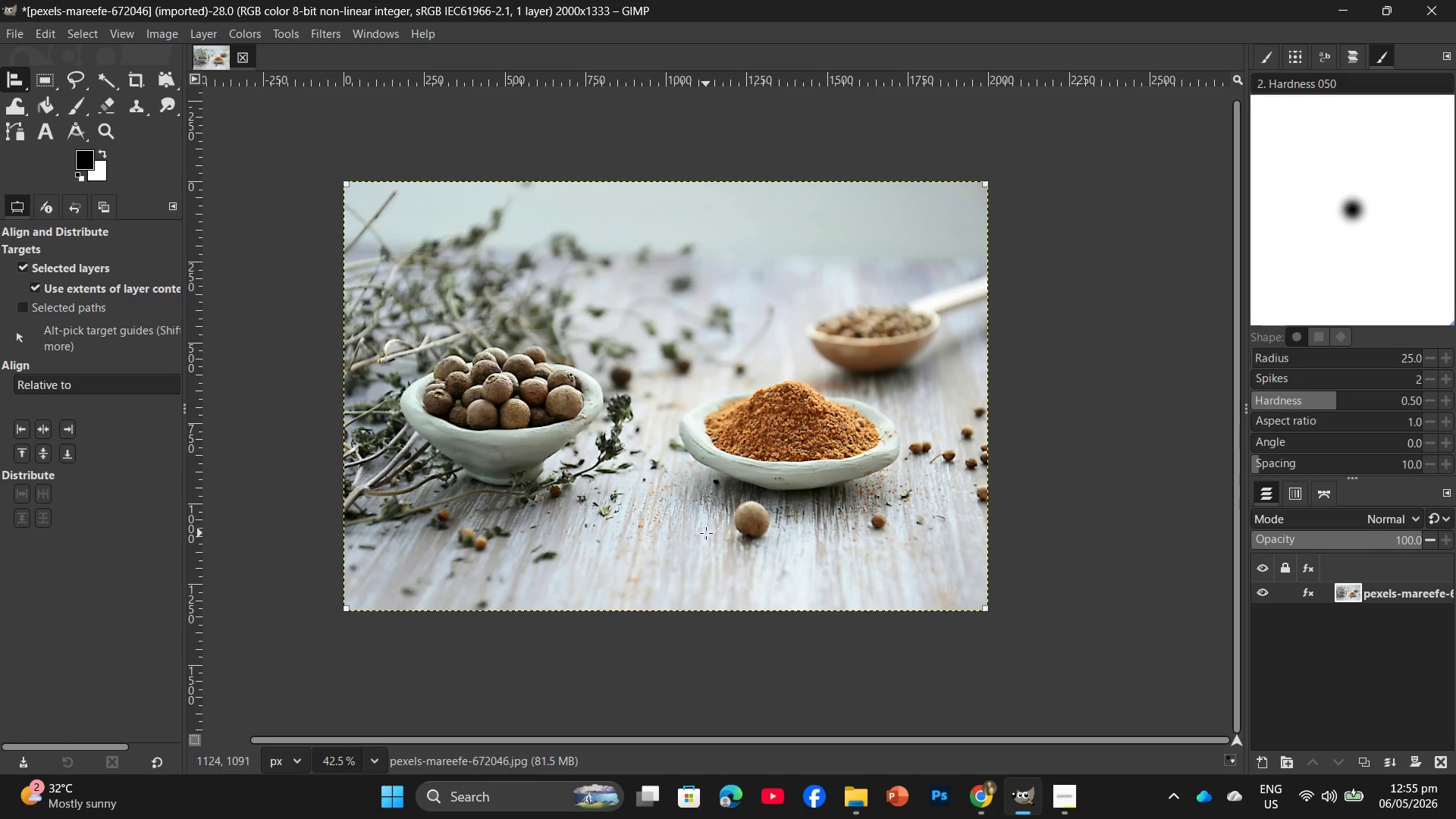 
key(Control+Shift+E)
 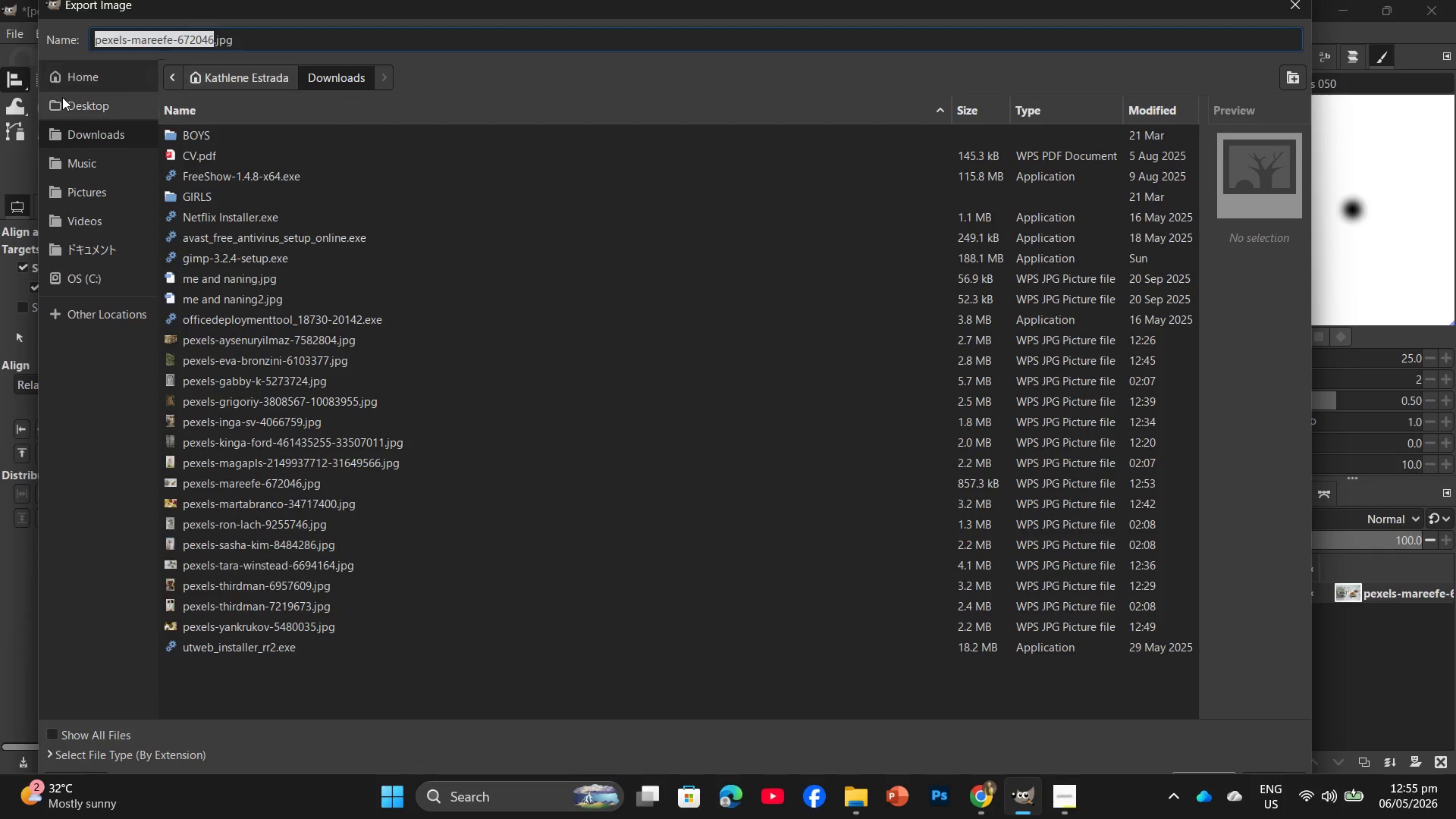 
left_click([109, 108])
 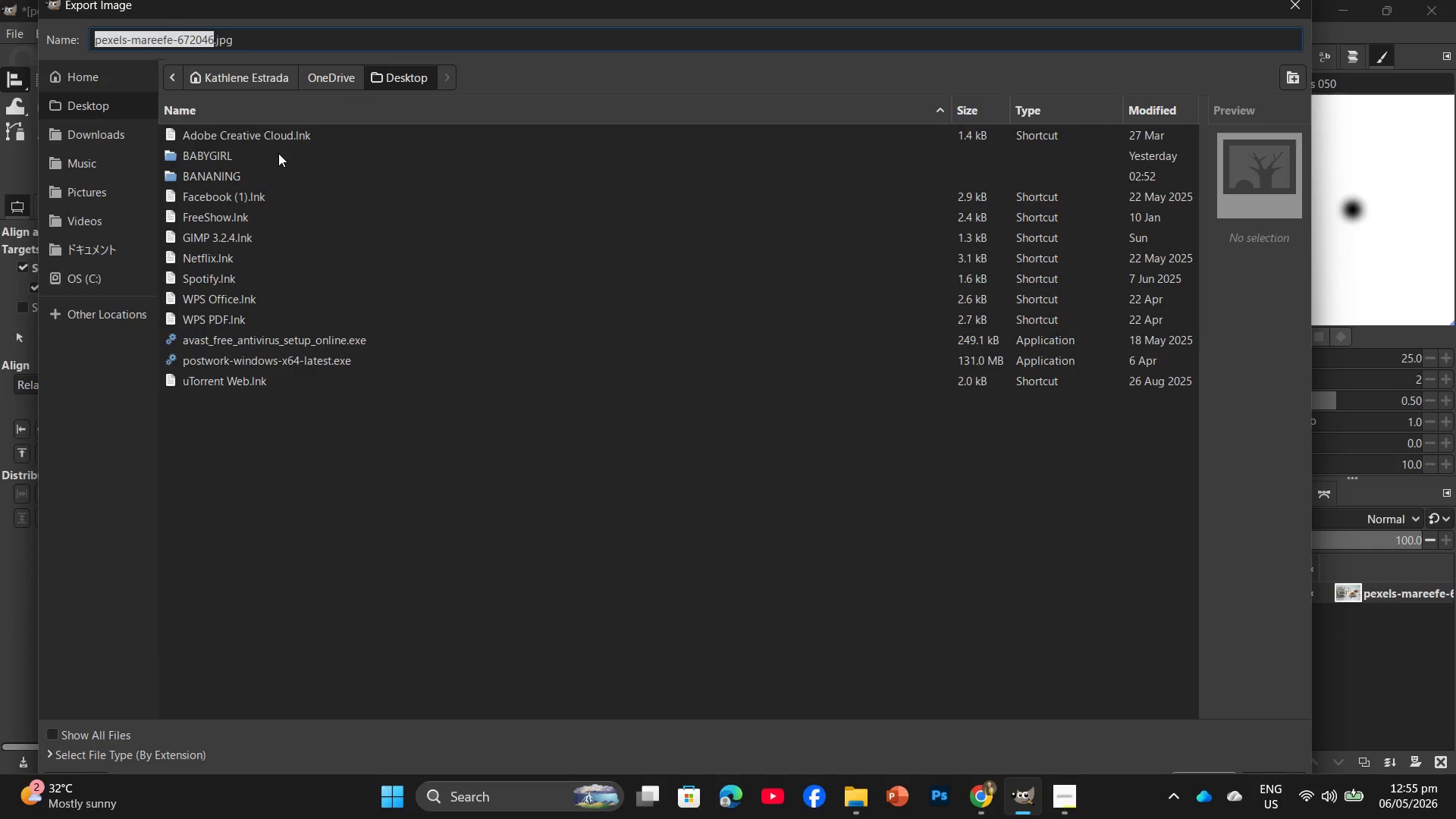 
double_click([278, 154])
 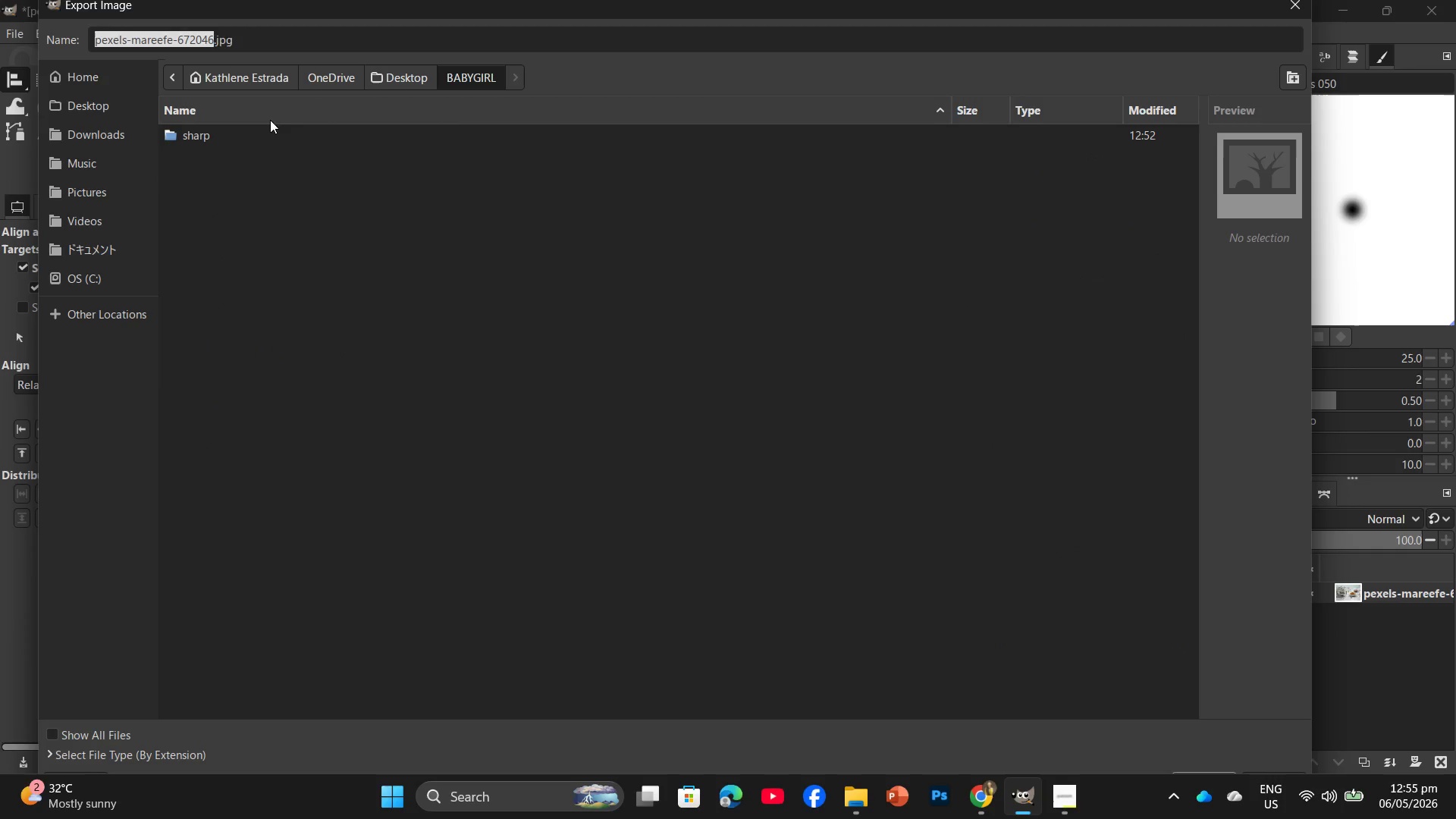 
left_click([271, 132])
 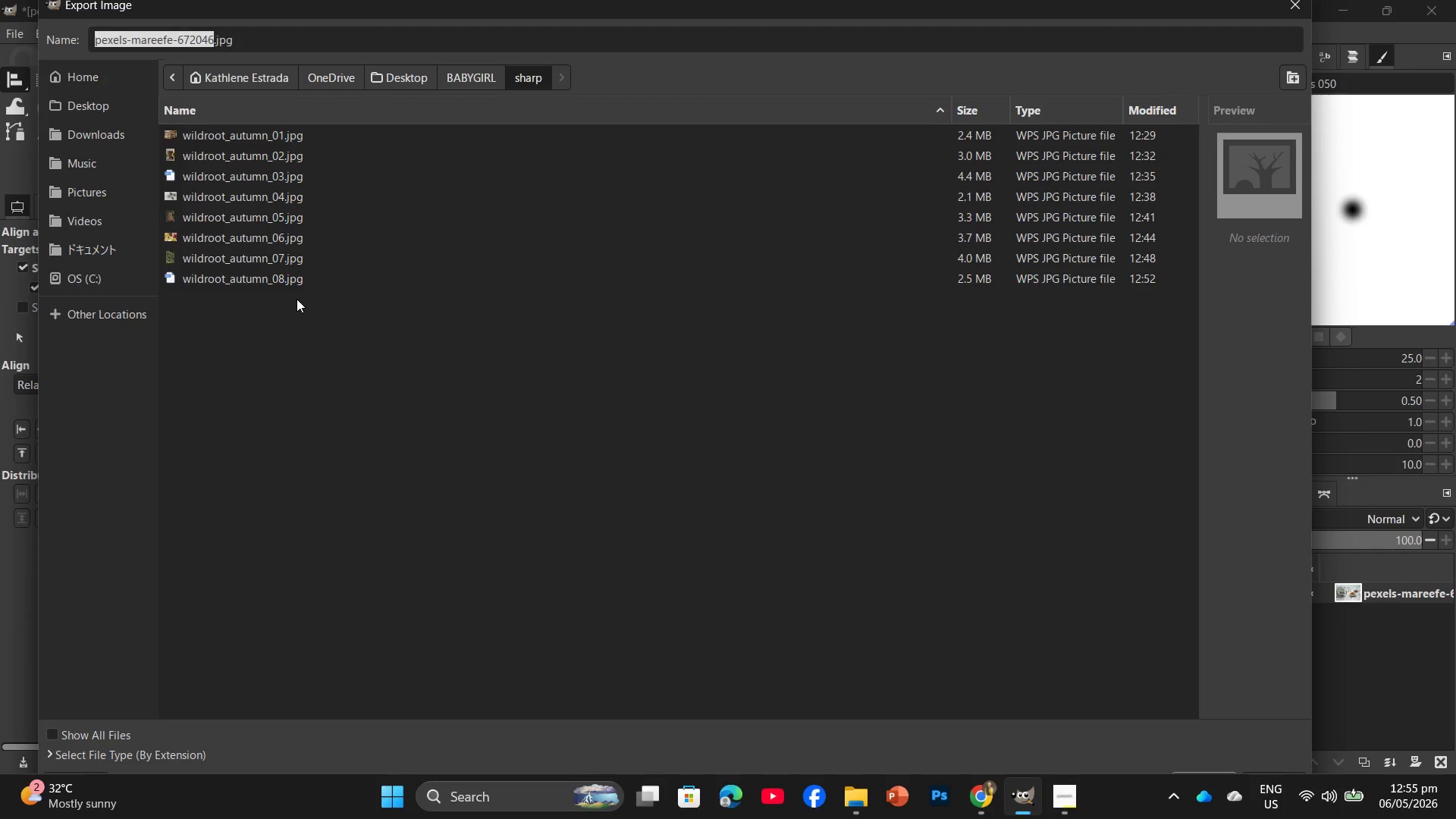 
left_click([303, 284])
 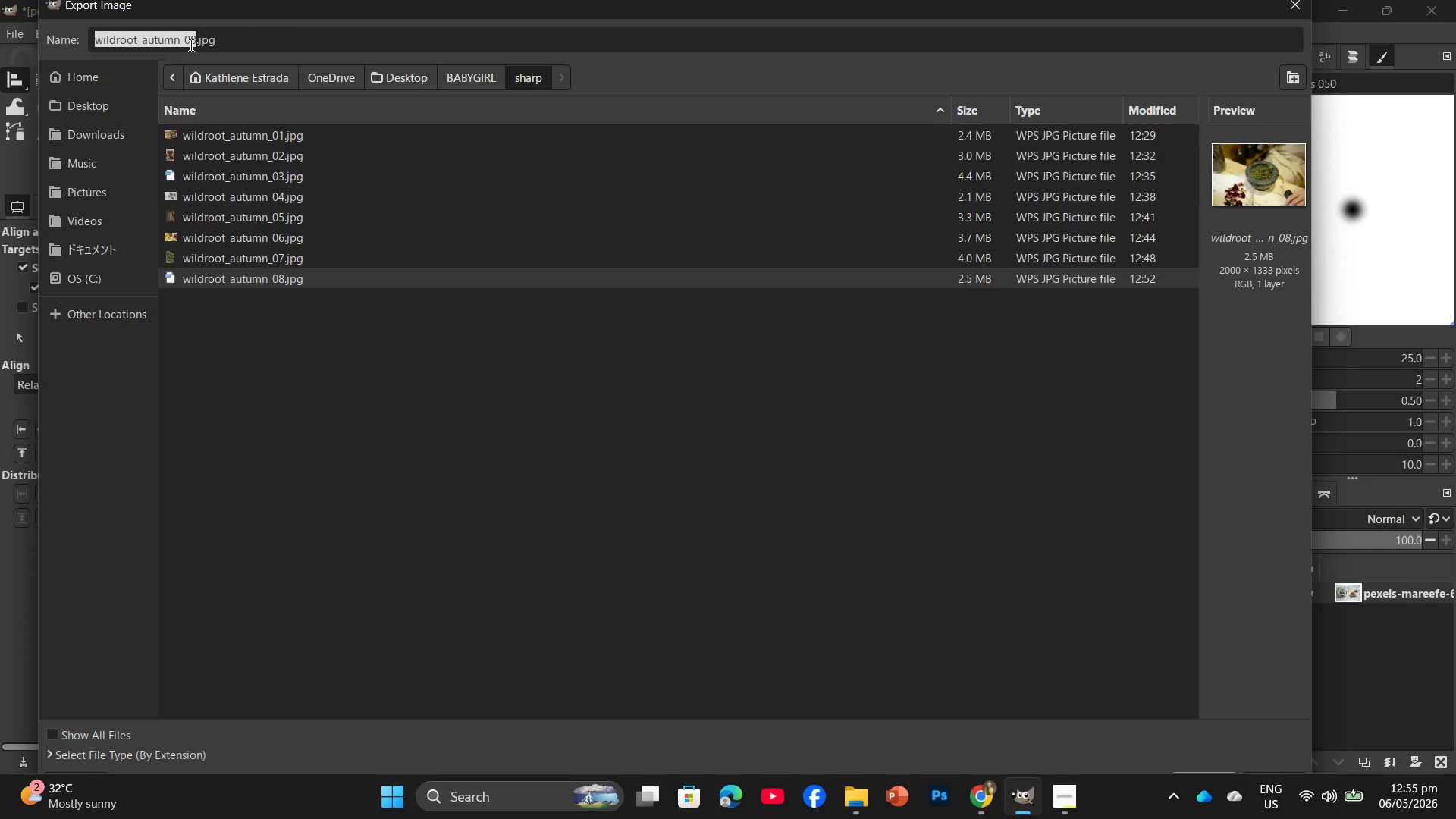 
left_click([197, 36])
 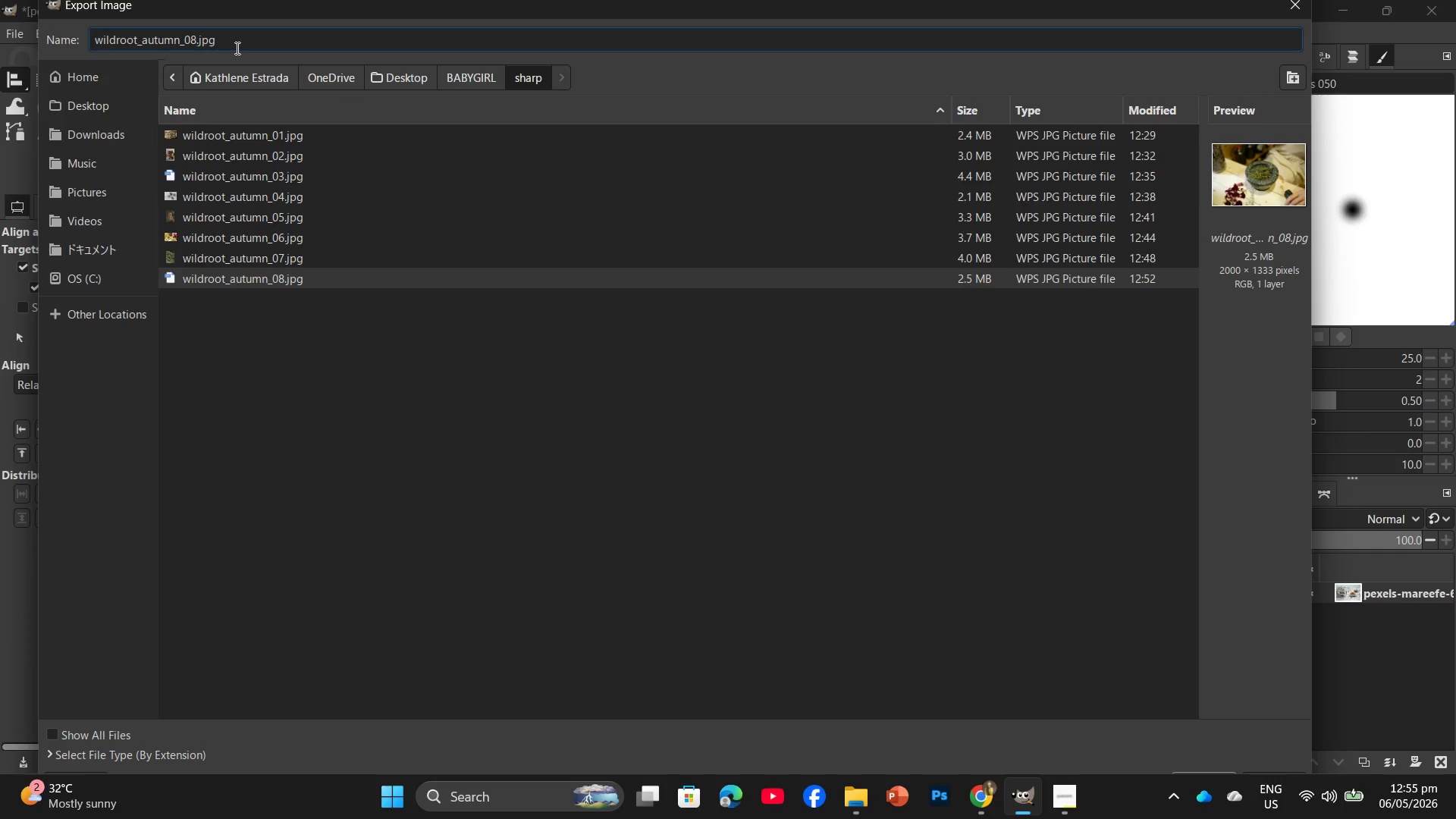 
key(Backspace)
 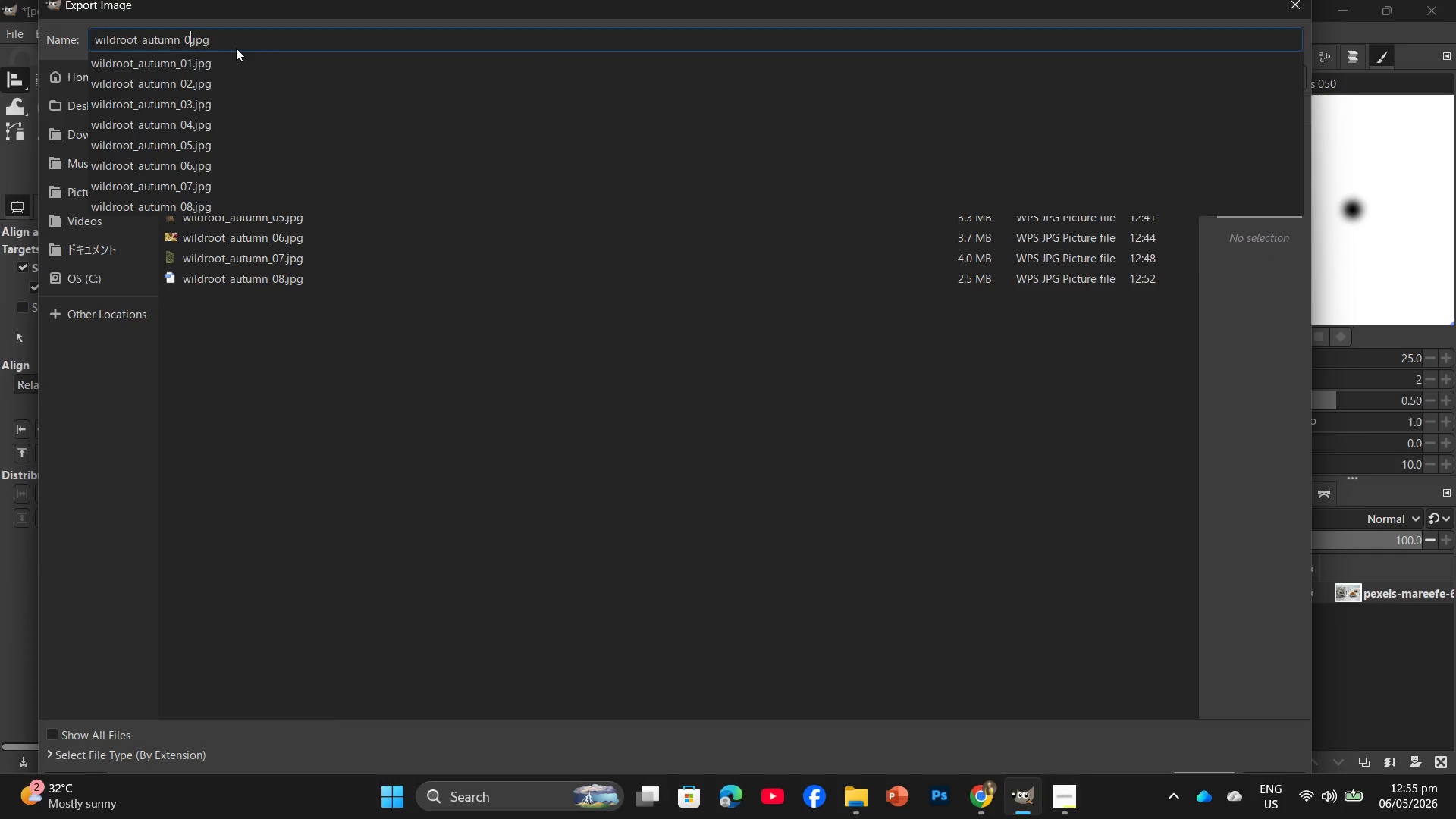 
key(Numpad9)
 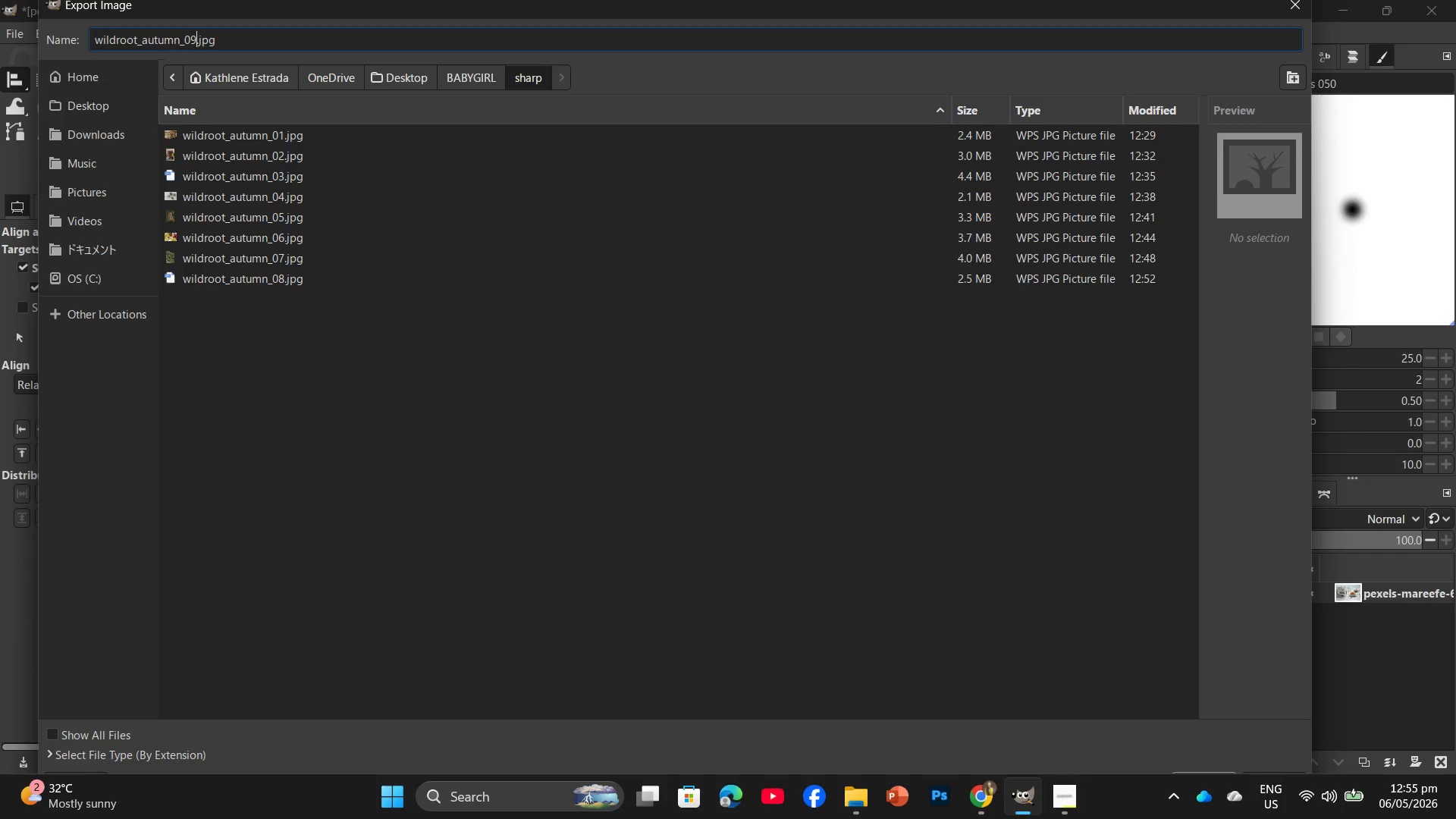 
key(NumpadEnter)
 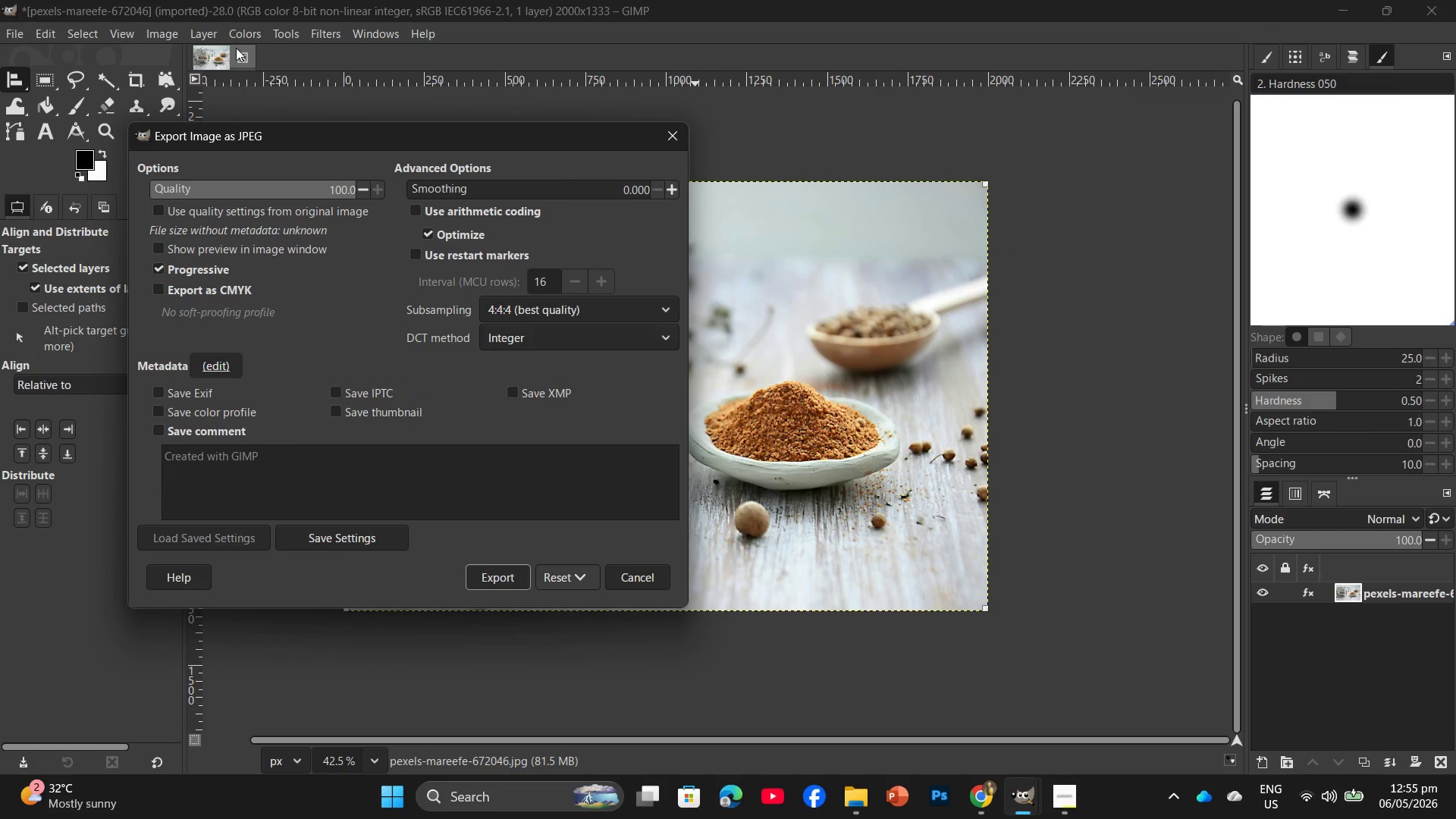 
wait(8.16)
 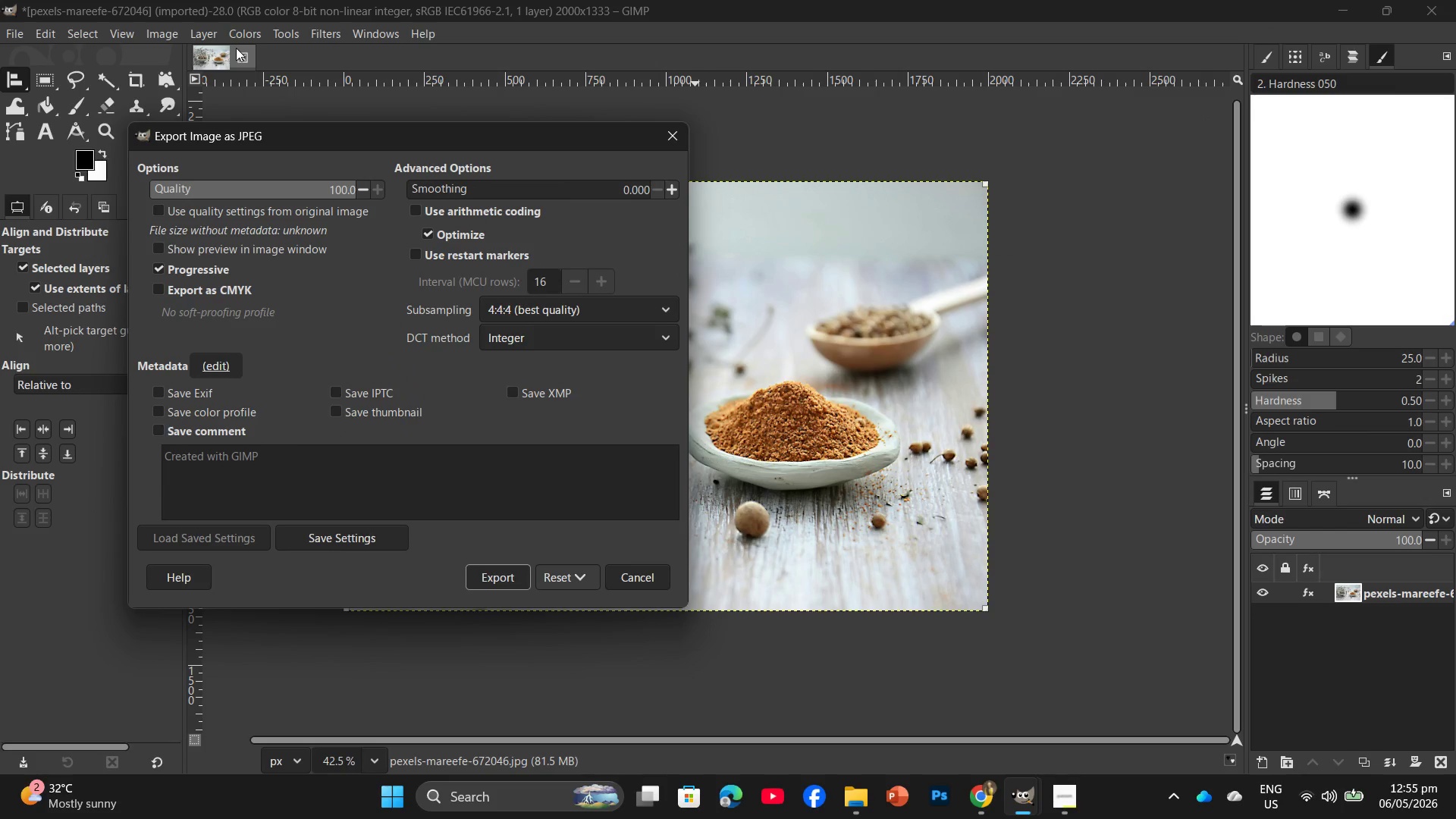 
left_click([483, 573])
 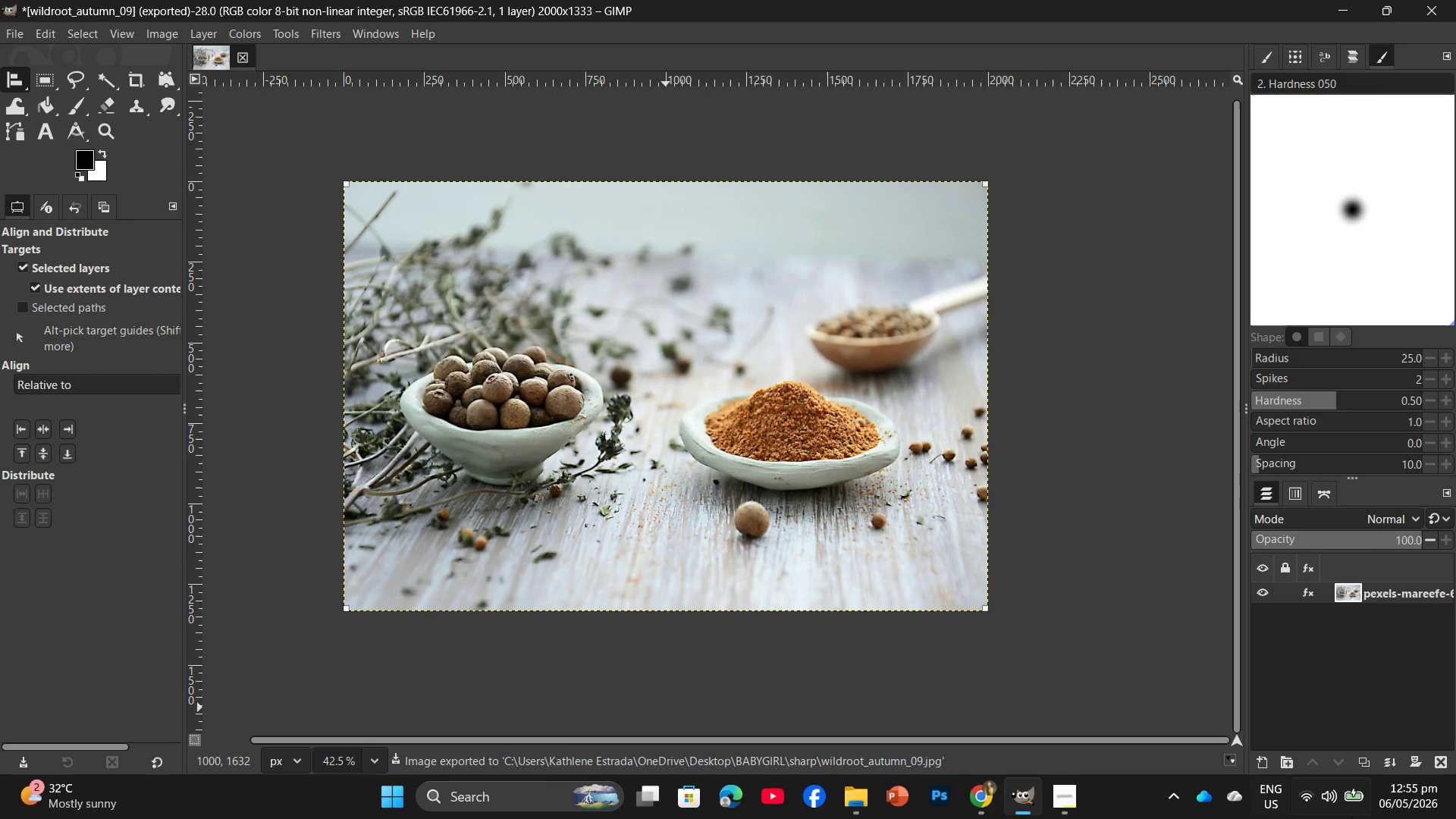 
wait(6.36)
 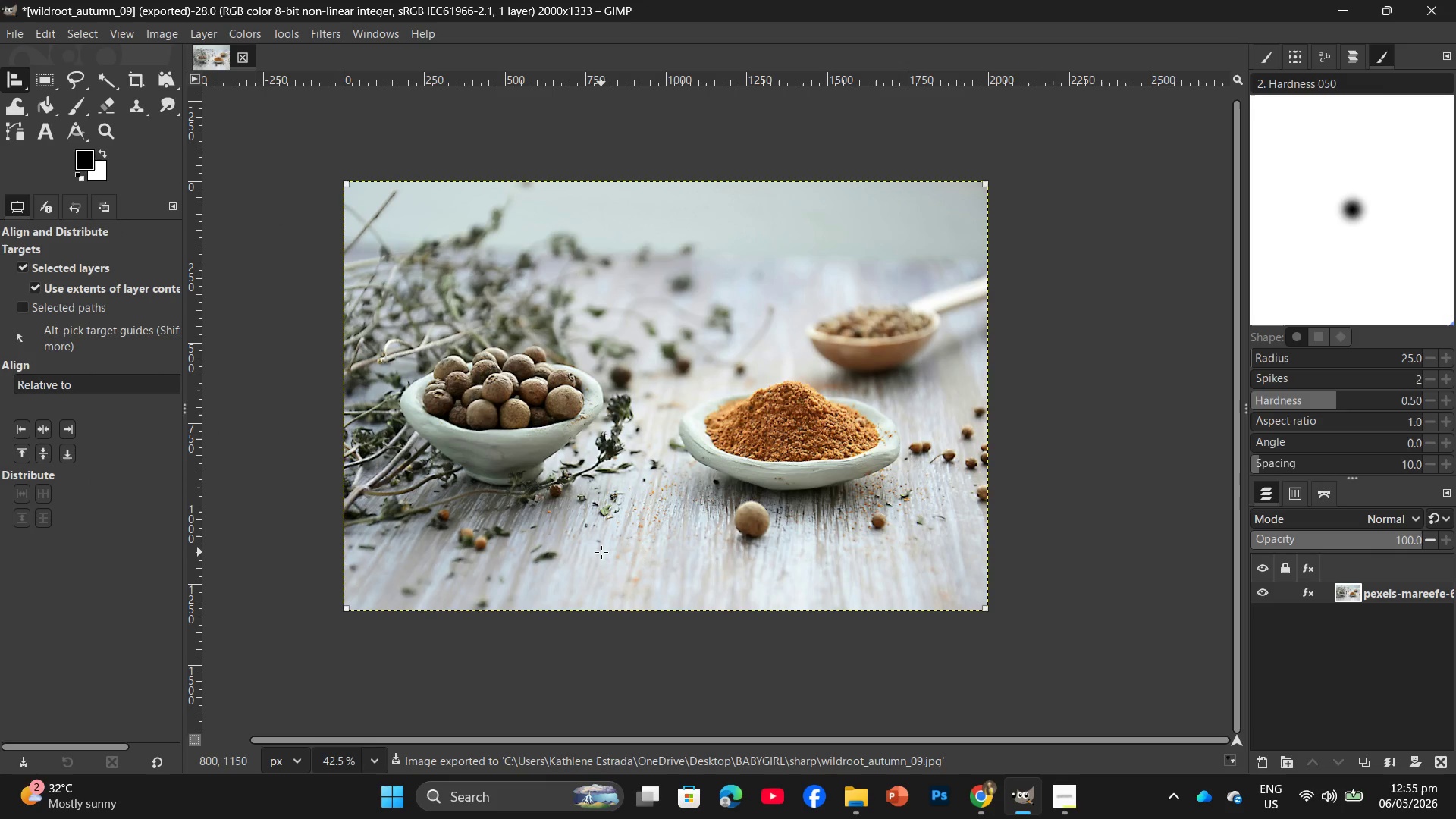 
left_click([1060, 802])